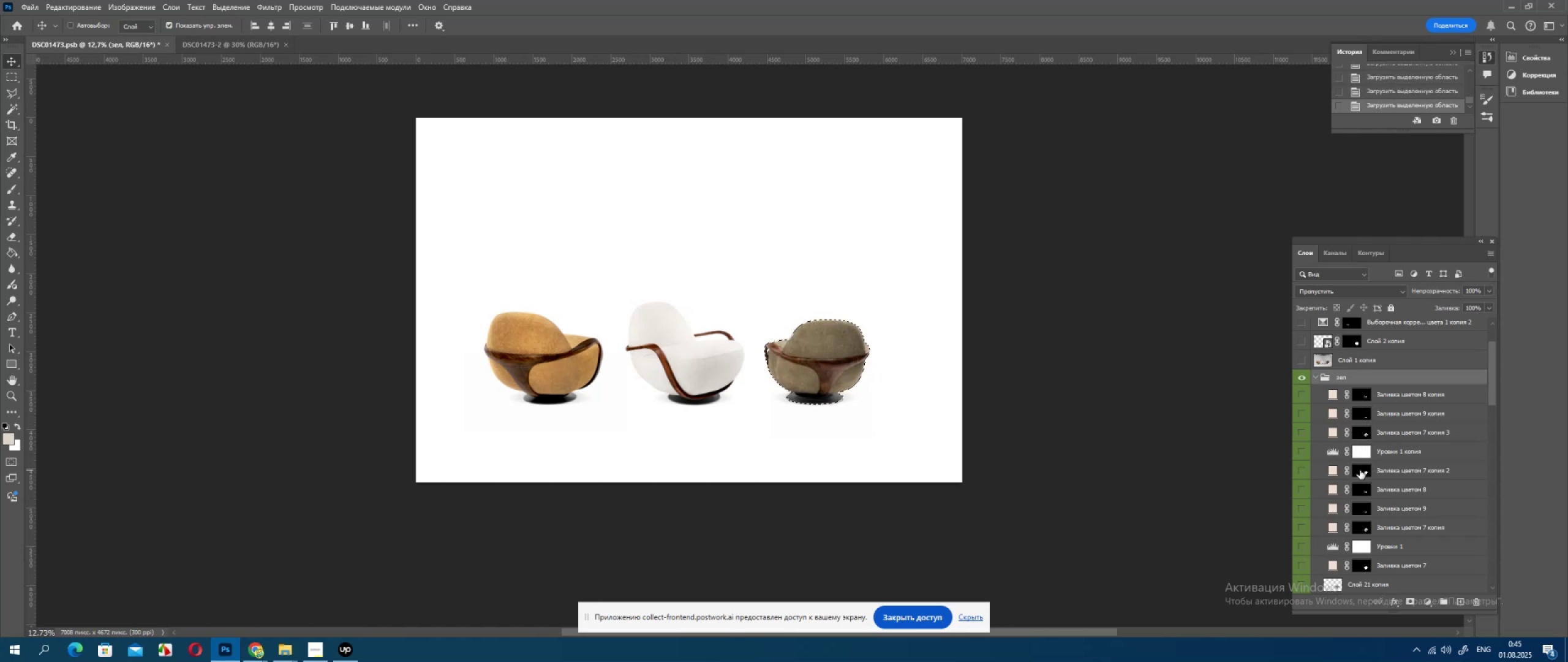 
hold_key(key=AltLeft, duration=1.02)
hold_key(key=ControlLeft, duration=1.12)
left_click([1362, 434])
 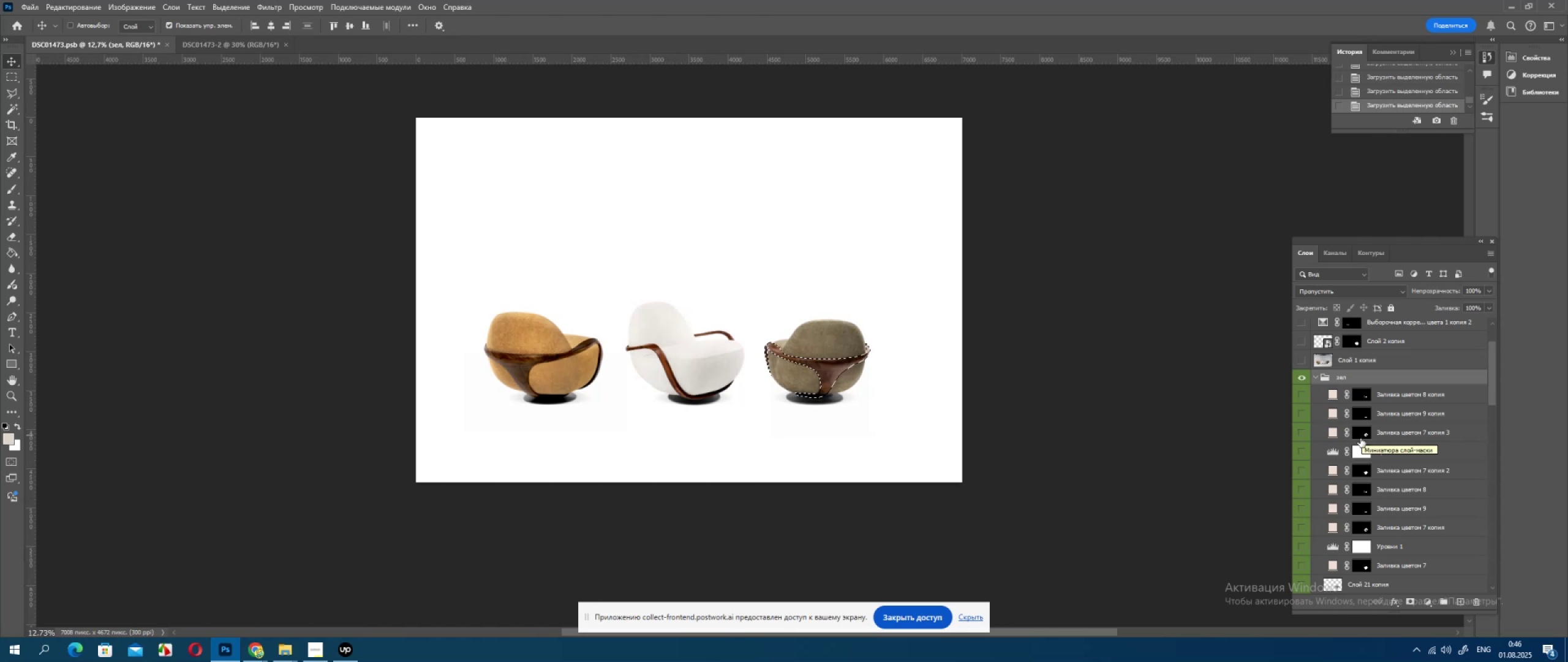 
hold_key(key=ControlLeft, duration=0.55)
left_click([1363, 473])
 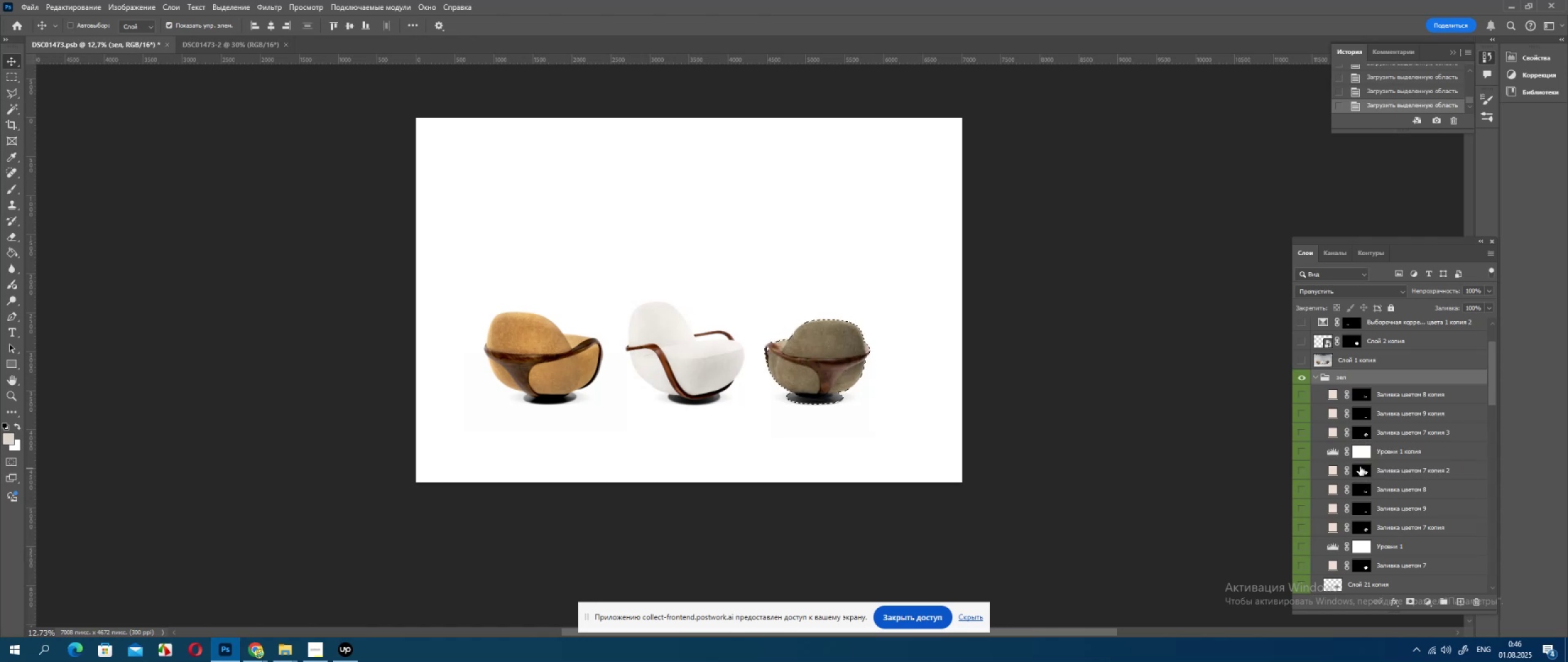 
hold_key(key=AltLeft, duration=2.62)
hold_key(key=ControlLeft, duration=1.46)
left_click([1362, 416])
 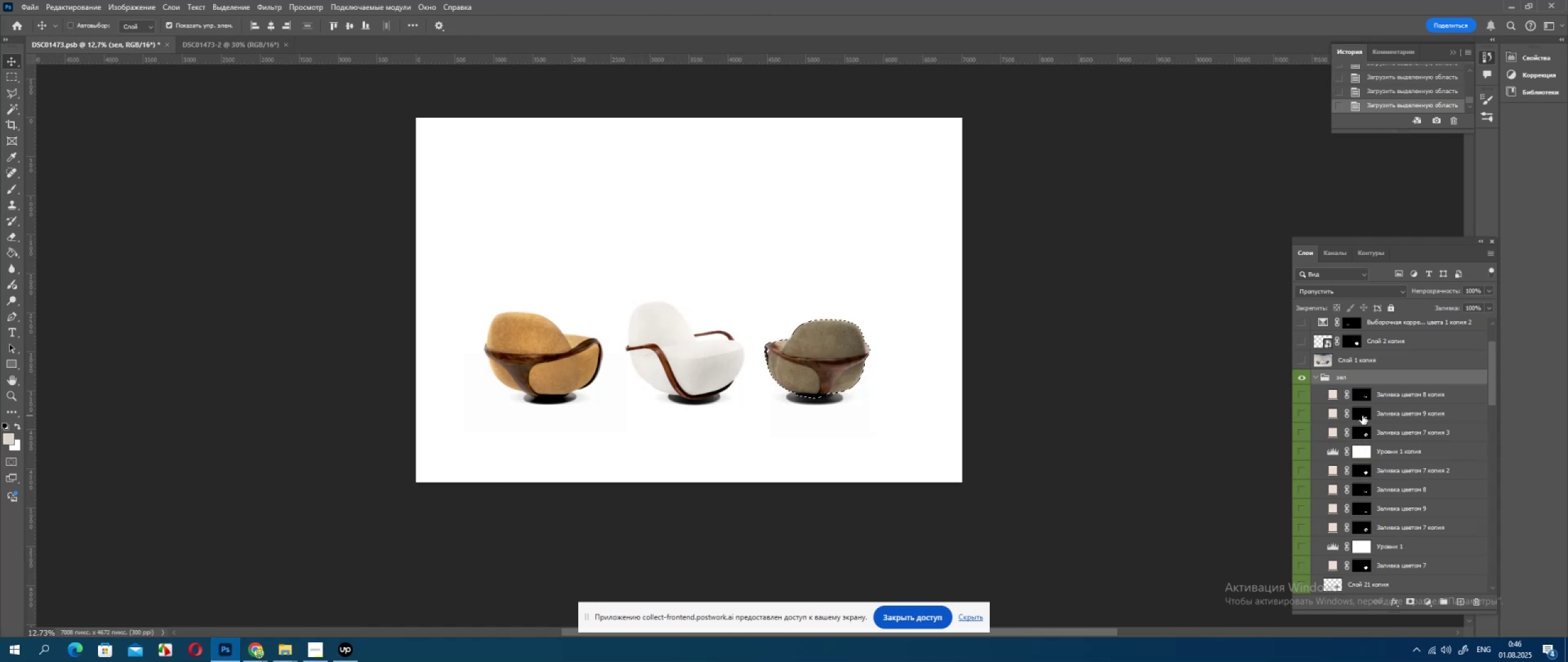 
hold_key(key=ControlLeft, duration=0.79)
 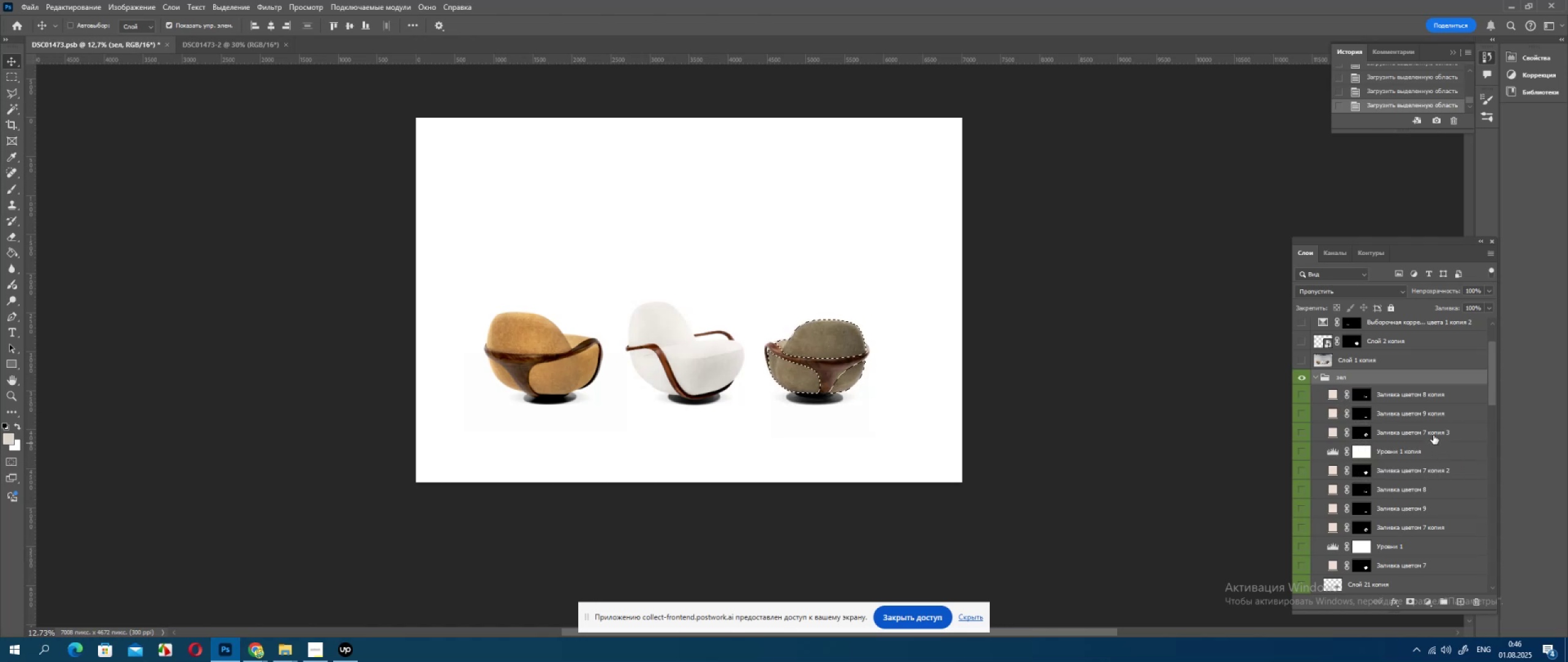 
scroll: coordinate [1422, 466], scroll_direction: down, amount: 9.0
 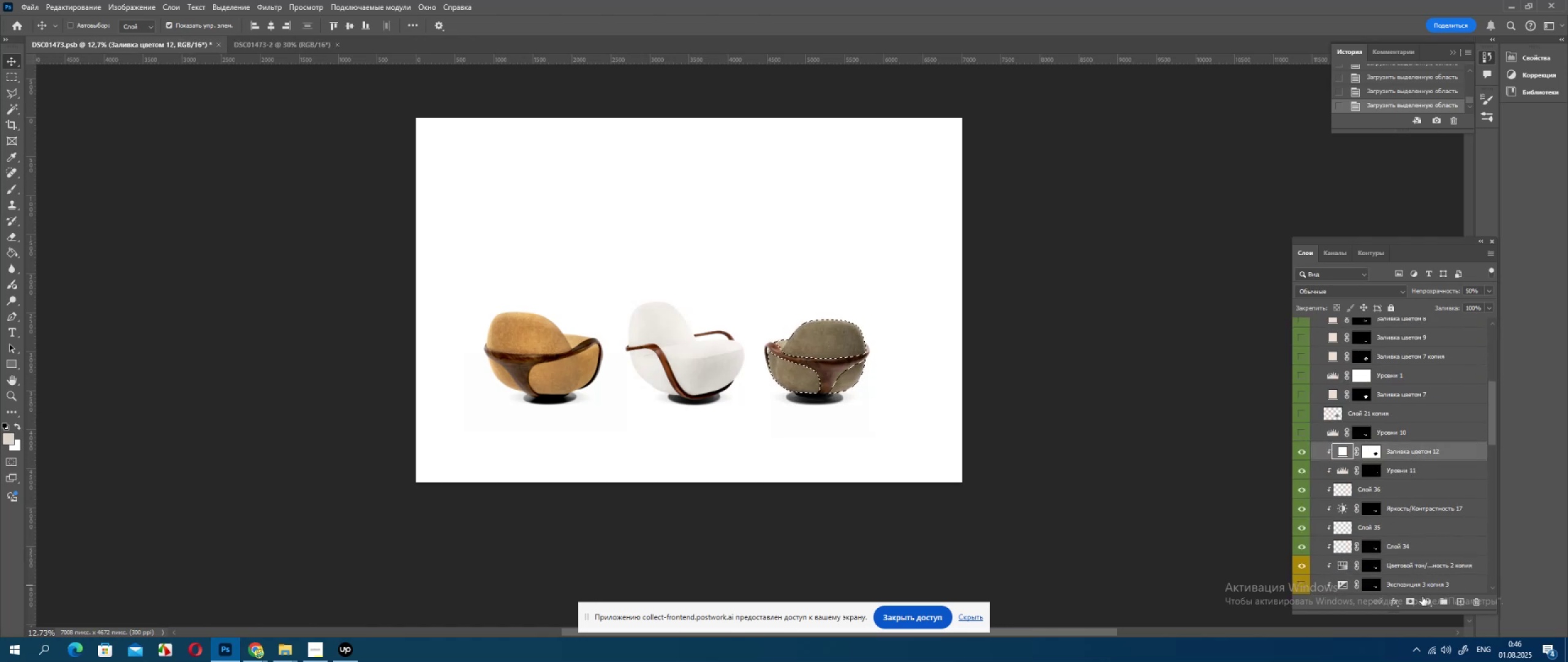 
left_click([1424, 598])
 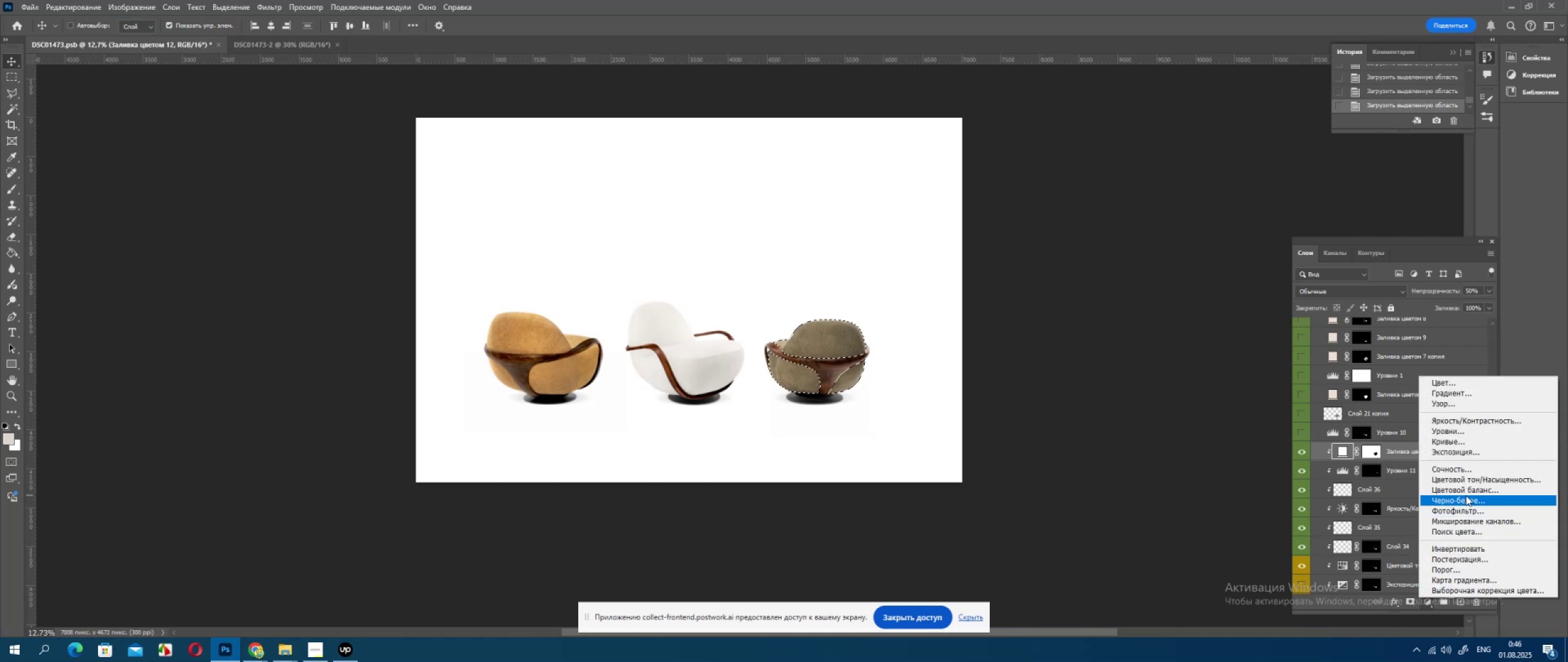 
left_click([1466, 495])
 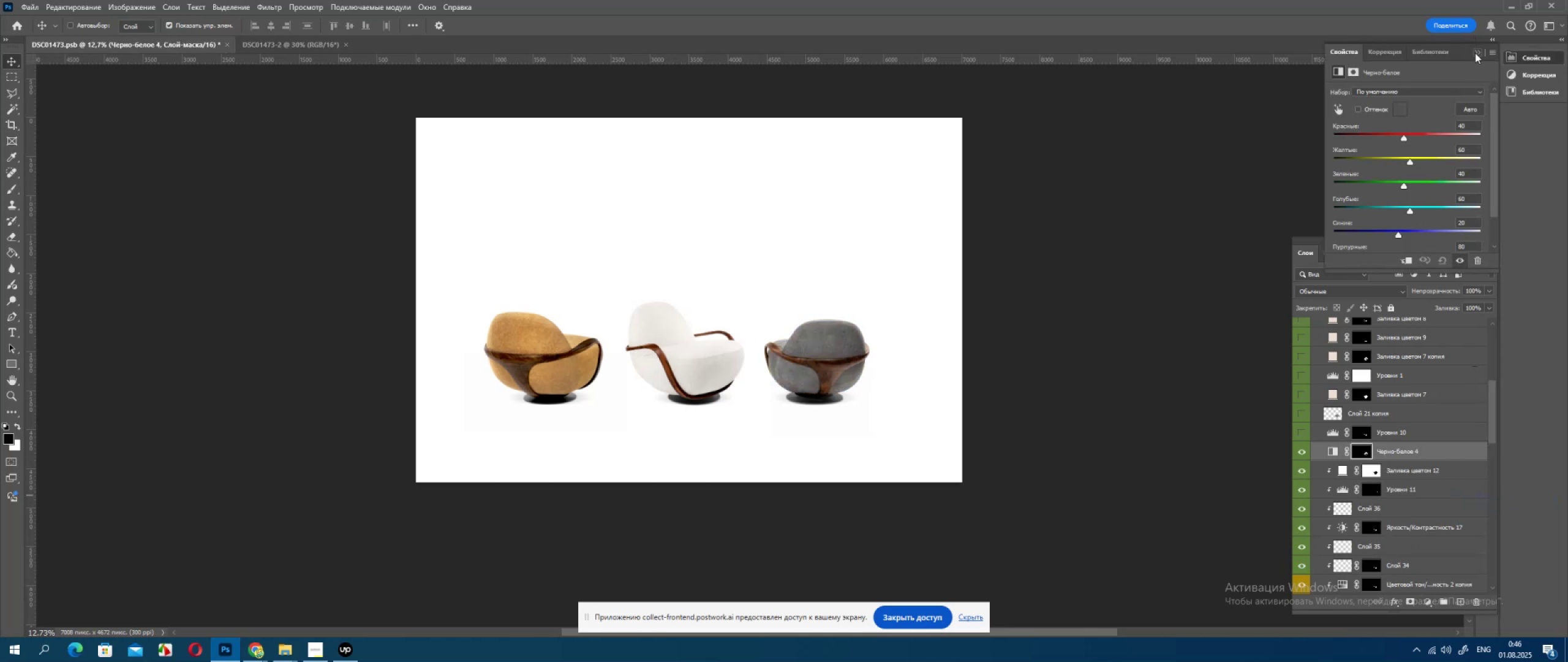 
left_click([1475, 53])
 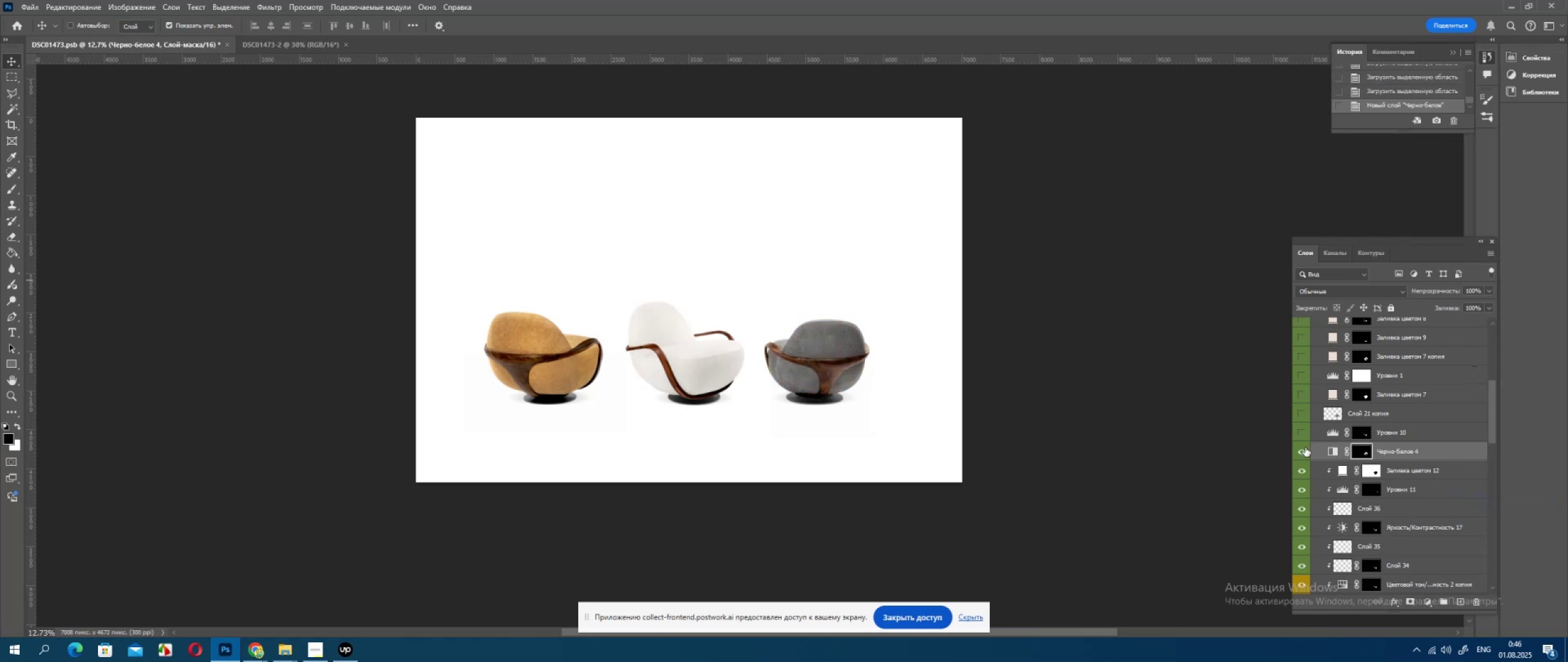 
left_click([1304, 449])
 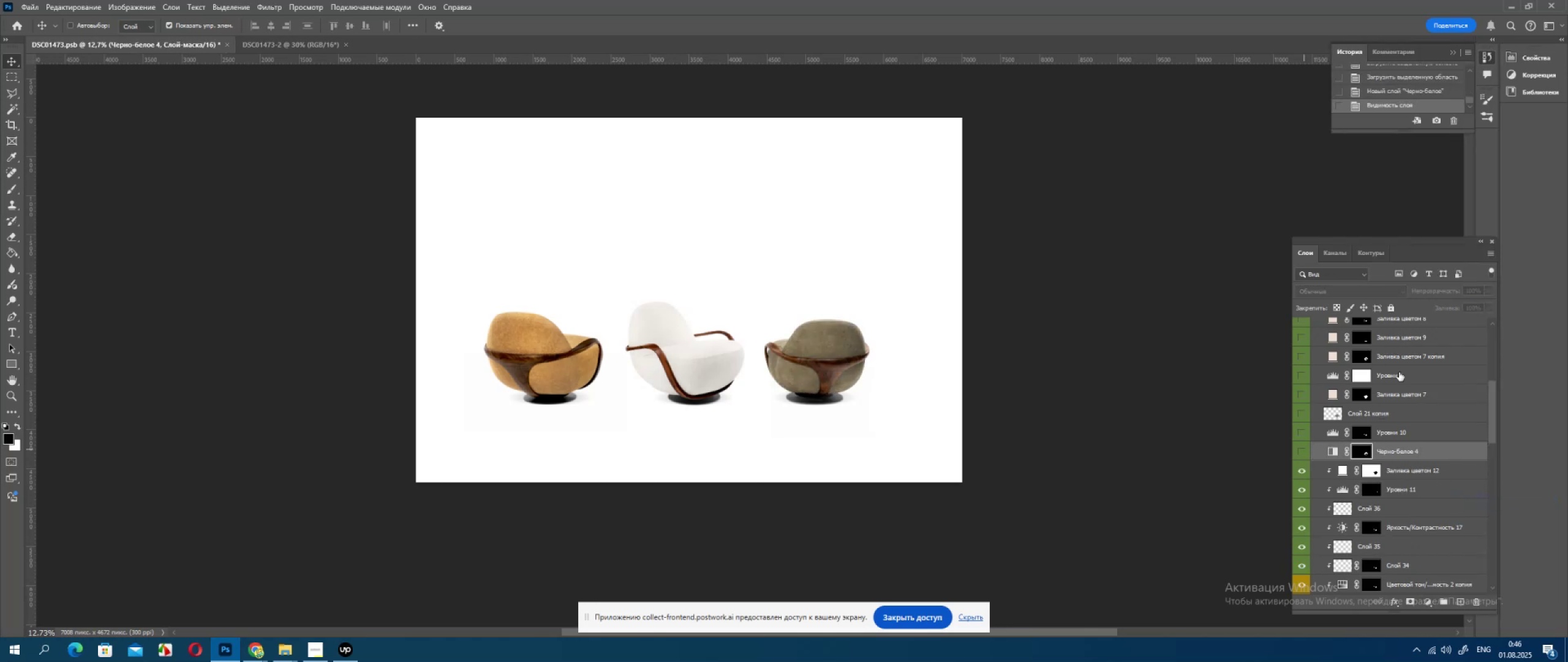 
hold_key(key=ControlLeft, duration=0.71)
left_click([1369, 452])
 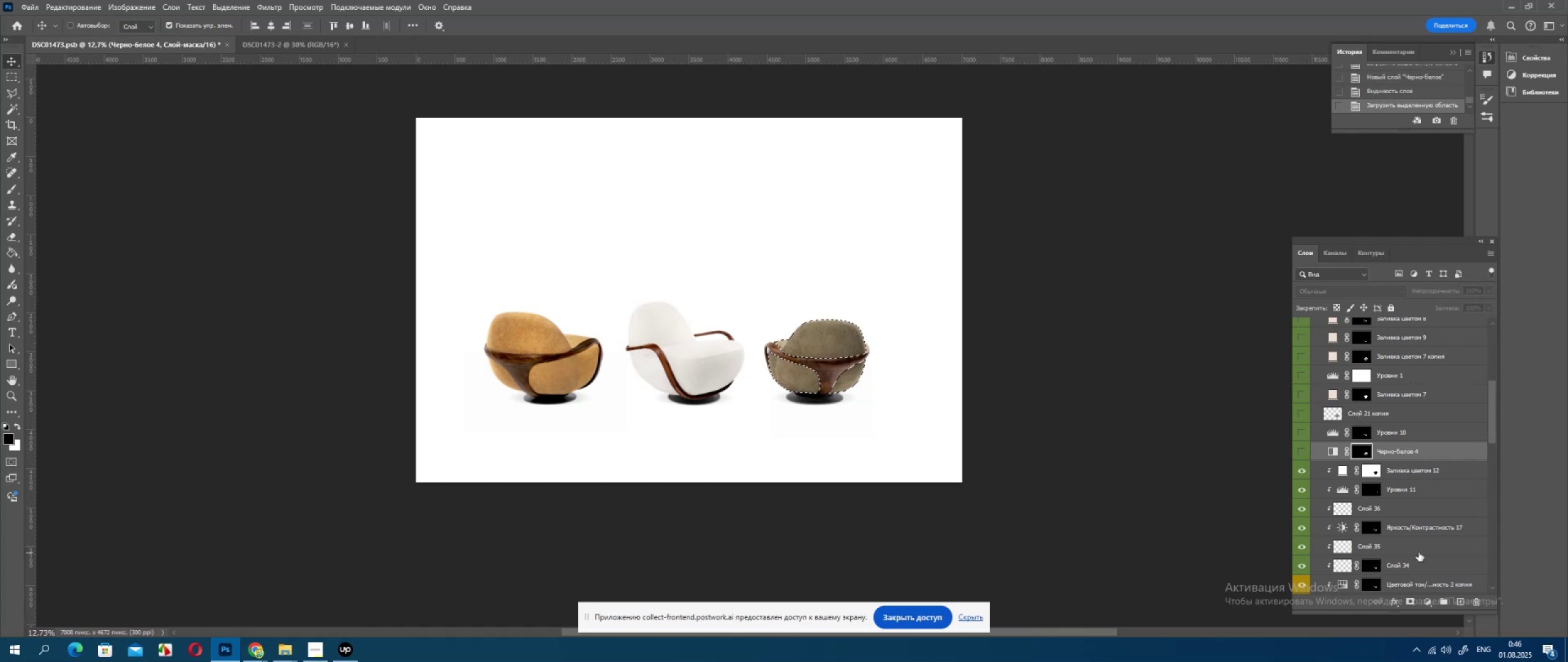 
mouse_move([1454, 587])
 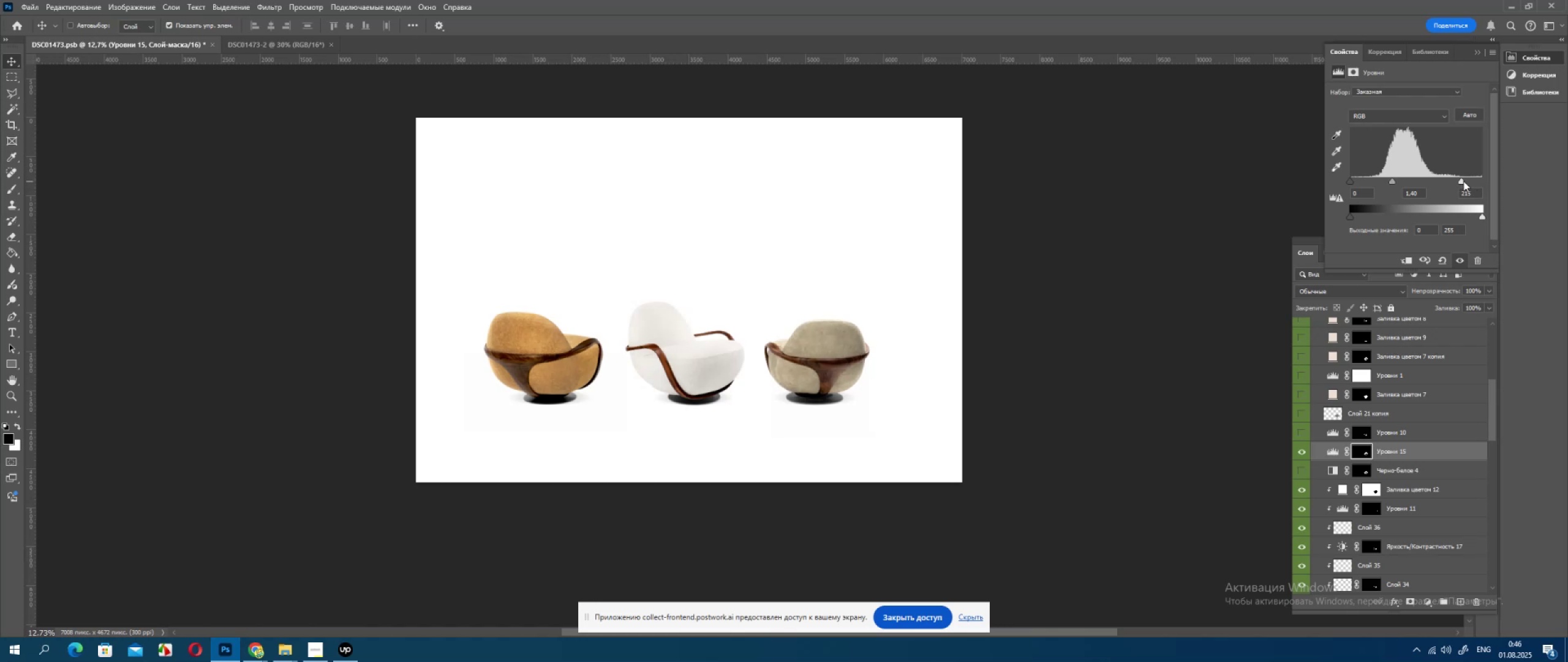 
wait(14.47)
 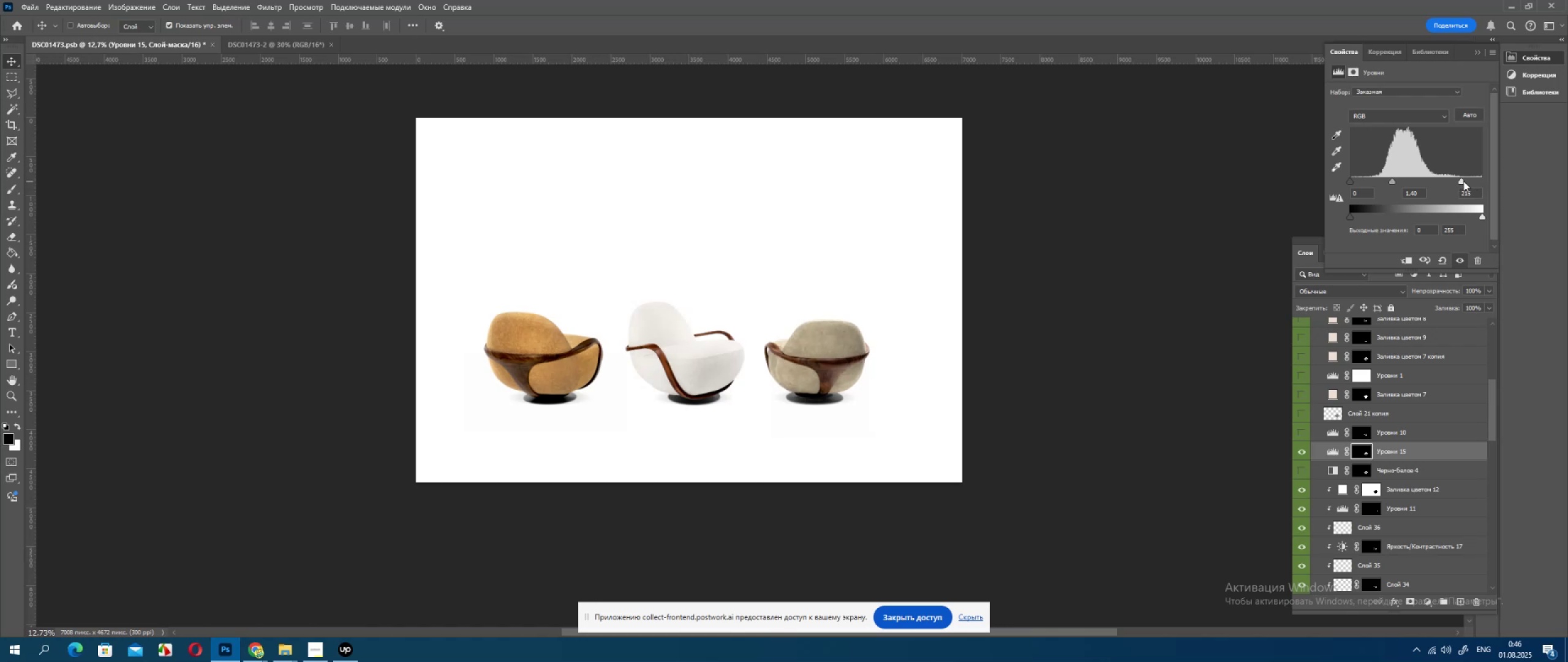 
double_click([863, 368])
 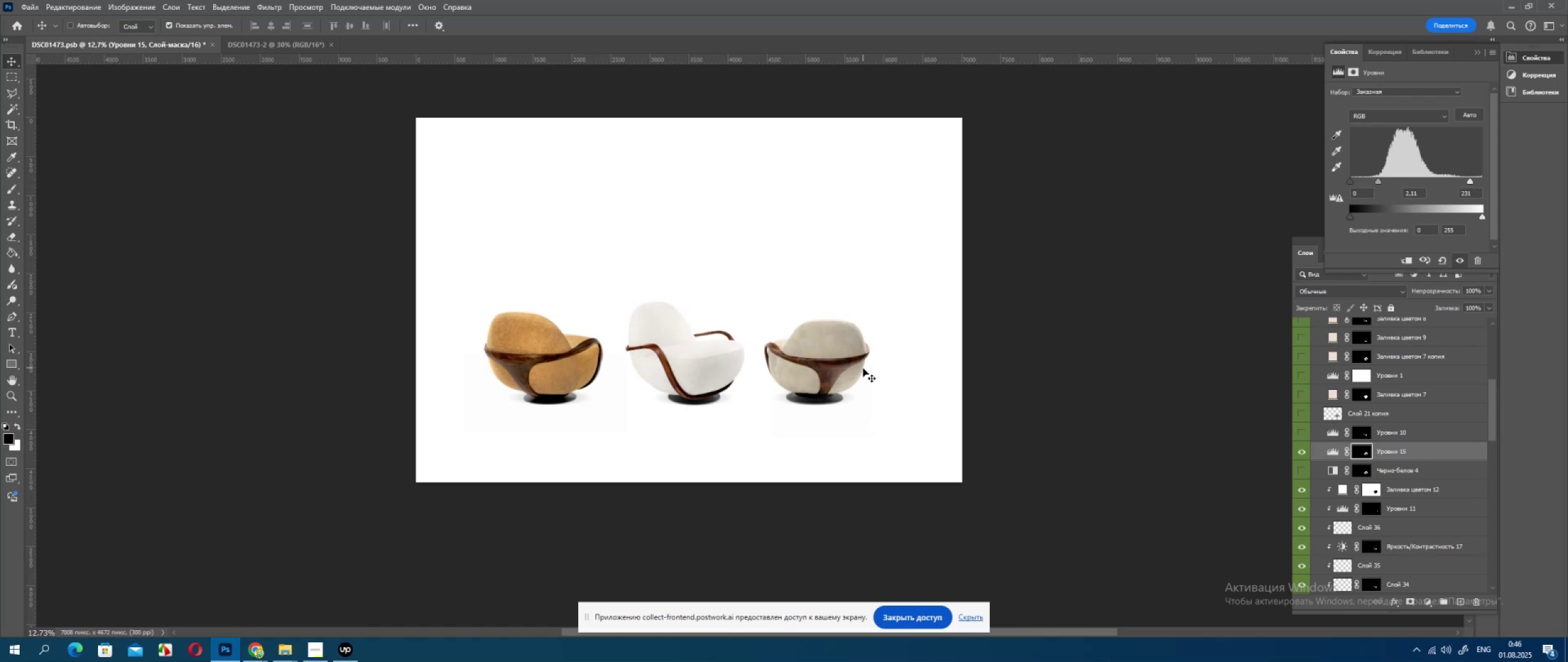 
hold_key(key=AltLeft, duration=1.14)
scroll: coordinate [815, 376], scroll_direction: up, amount: 13.0
 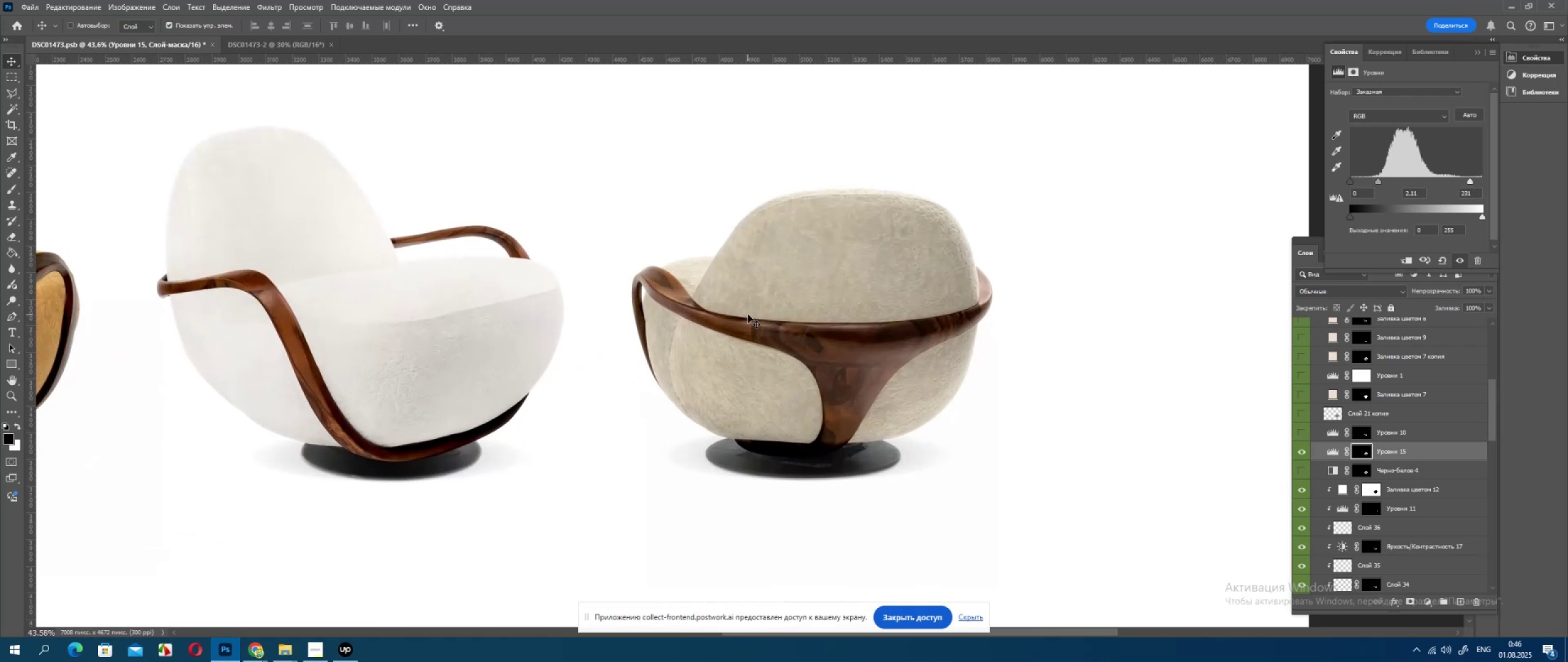 
hold_key(key=Space, duration=0.69)
 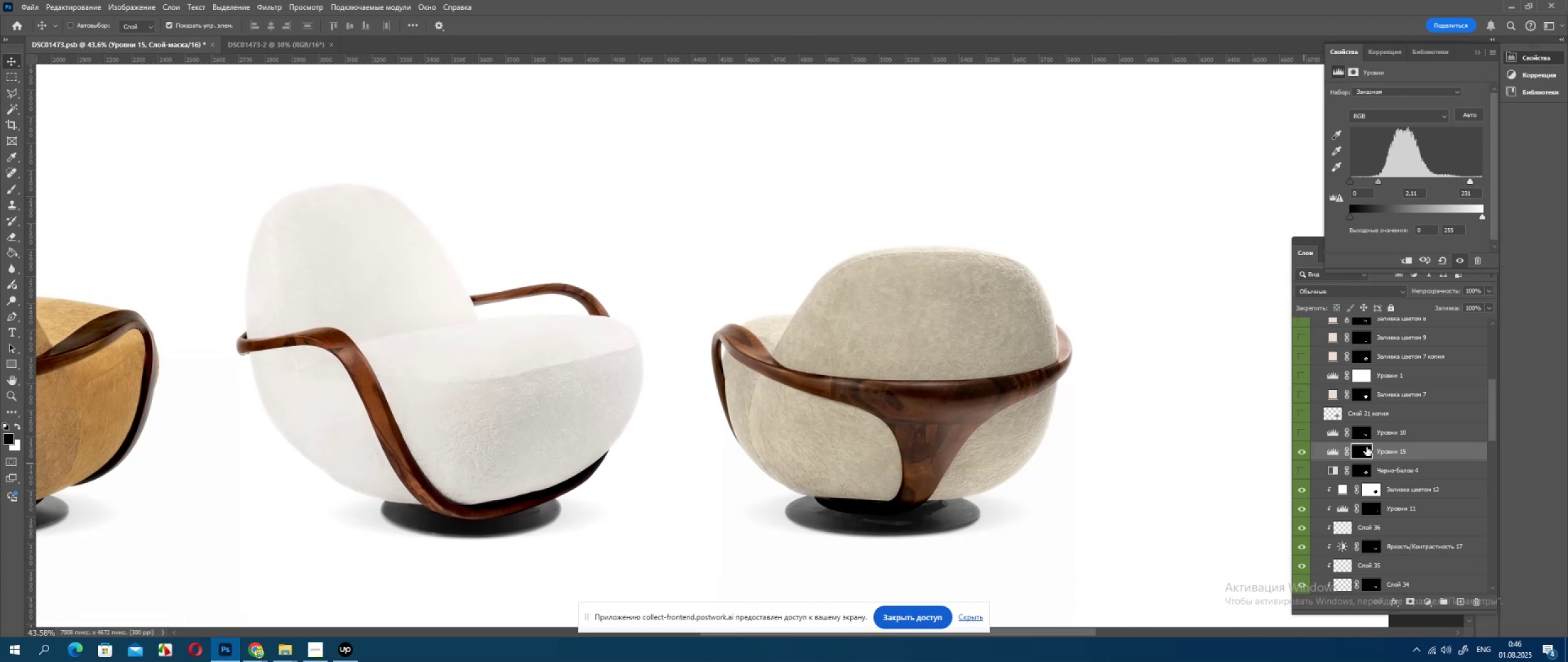 
hold_key(key=ControlLeft, duration=0.42)
 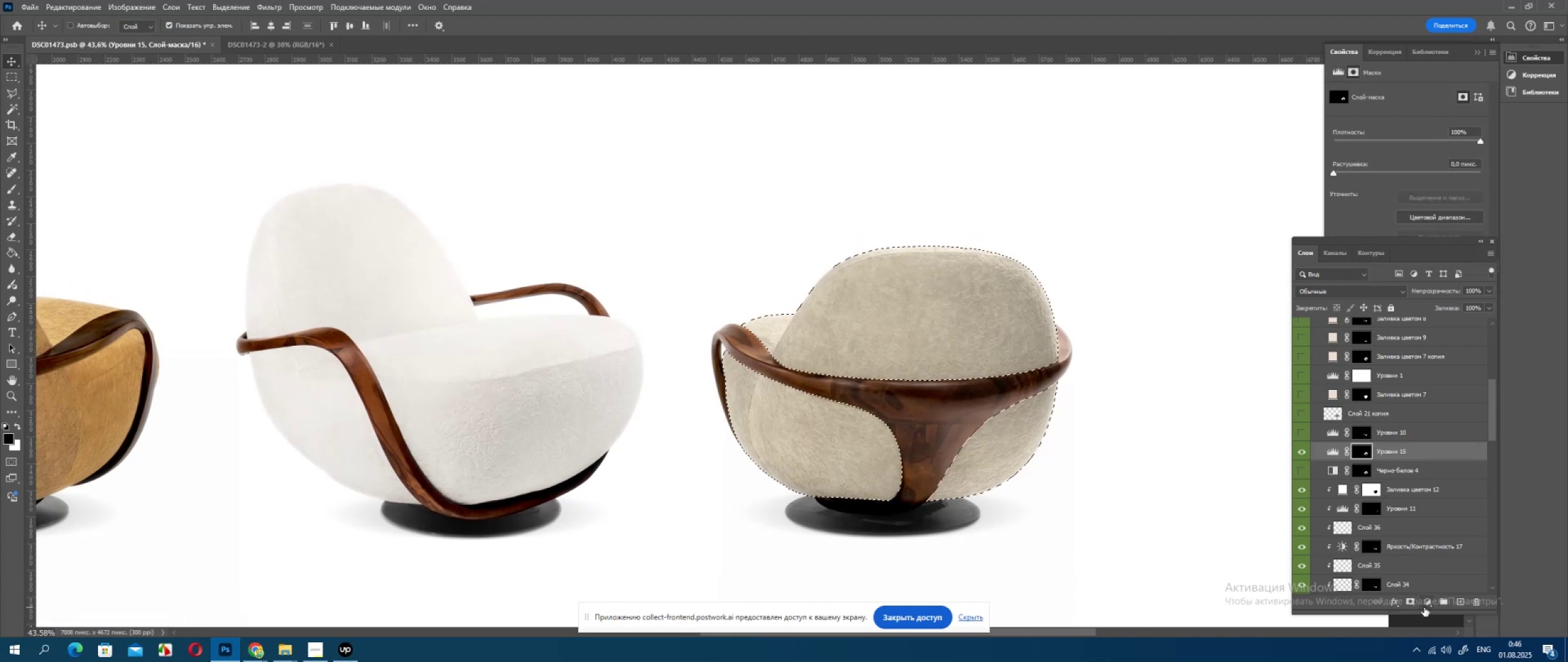 
left_click([1424, 607])
 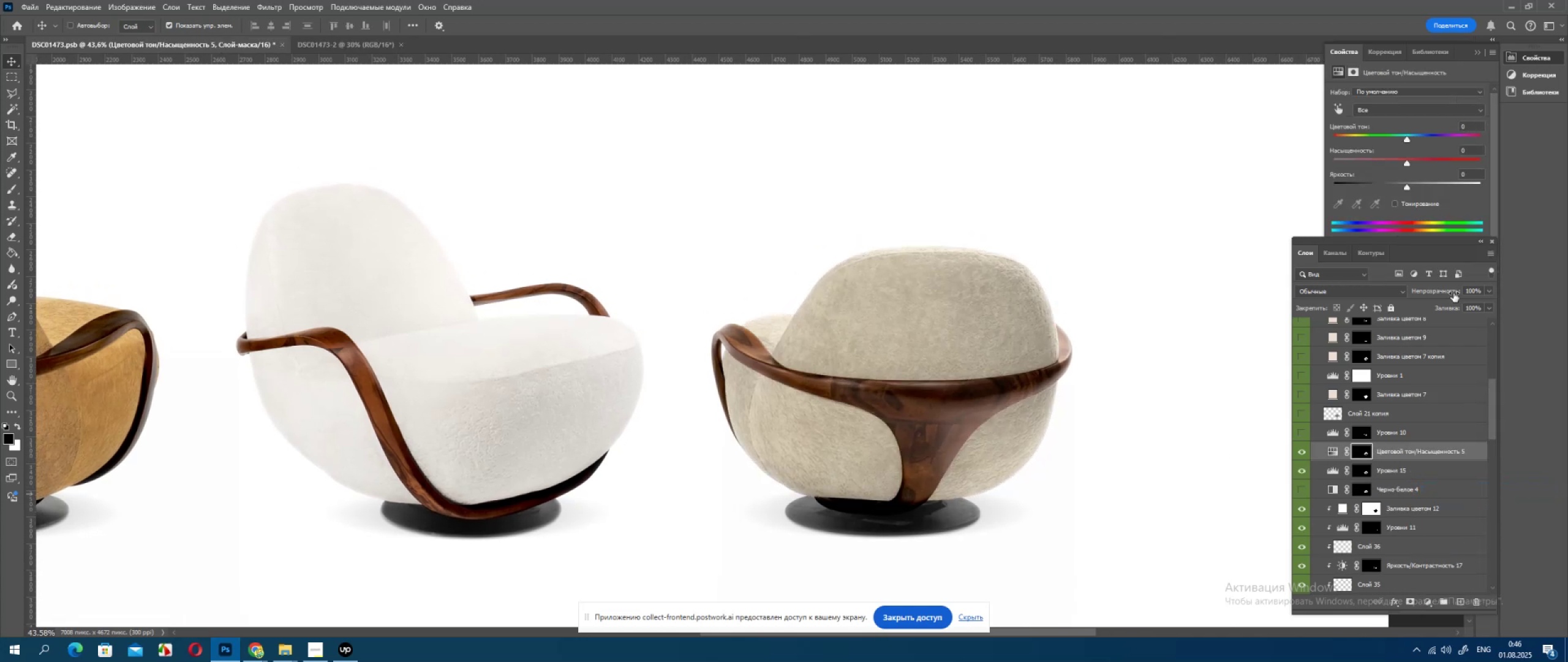 
left_click([1343, 111])
 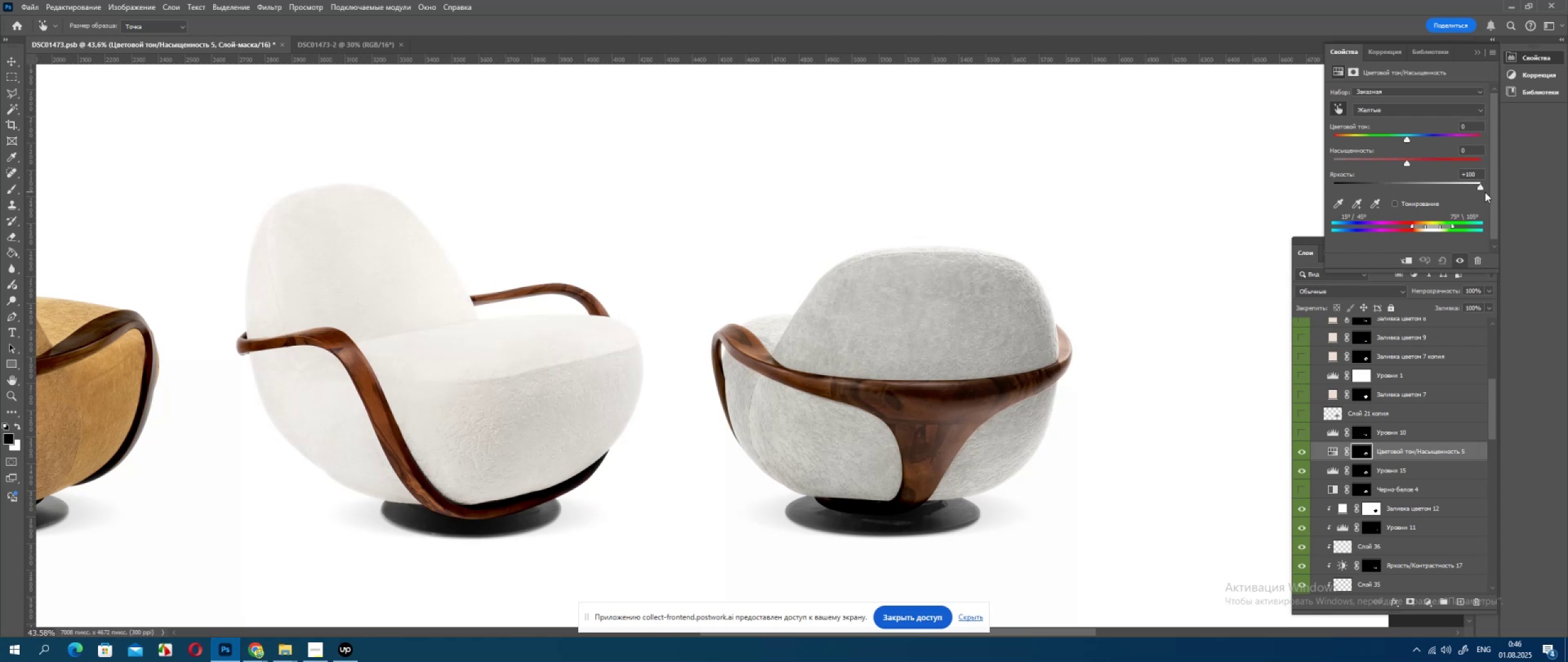 
wait(5.04)
 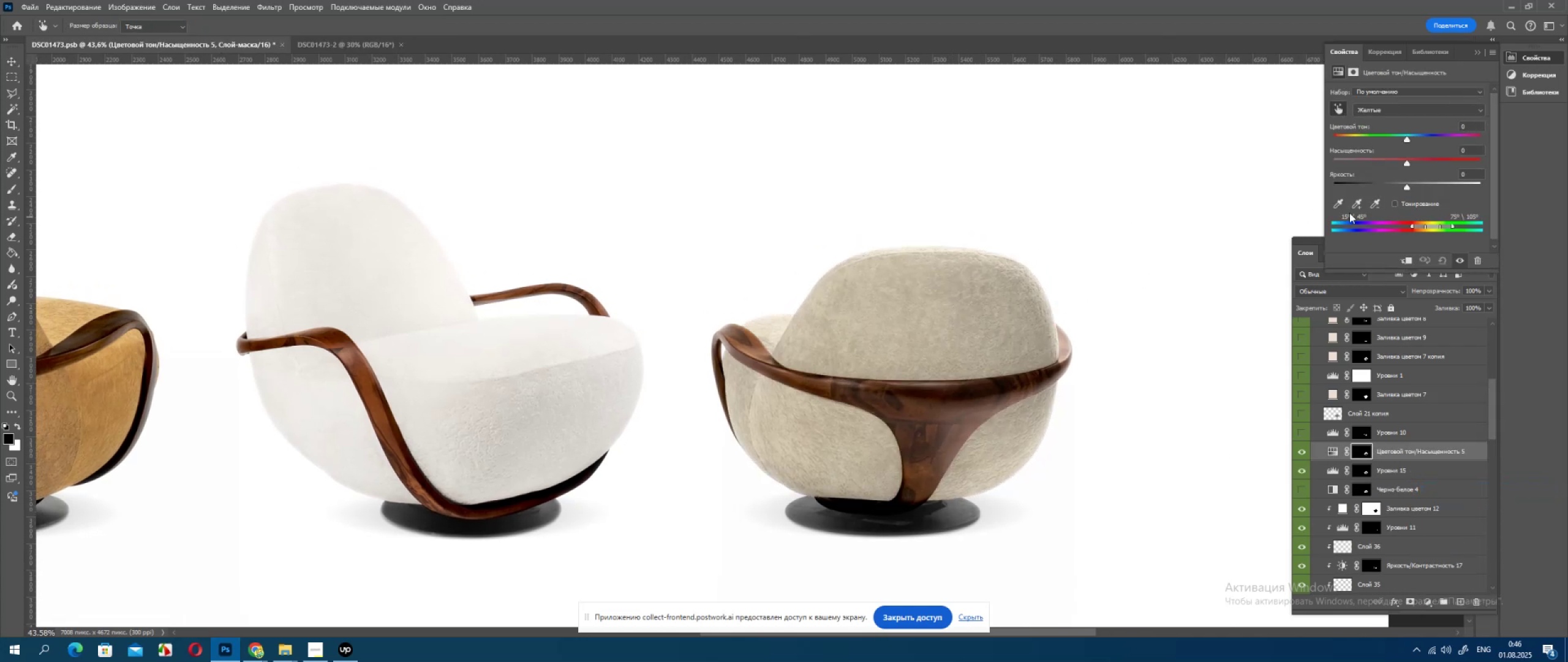 
left_click([994, 277])
 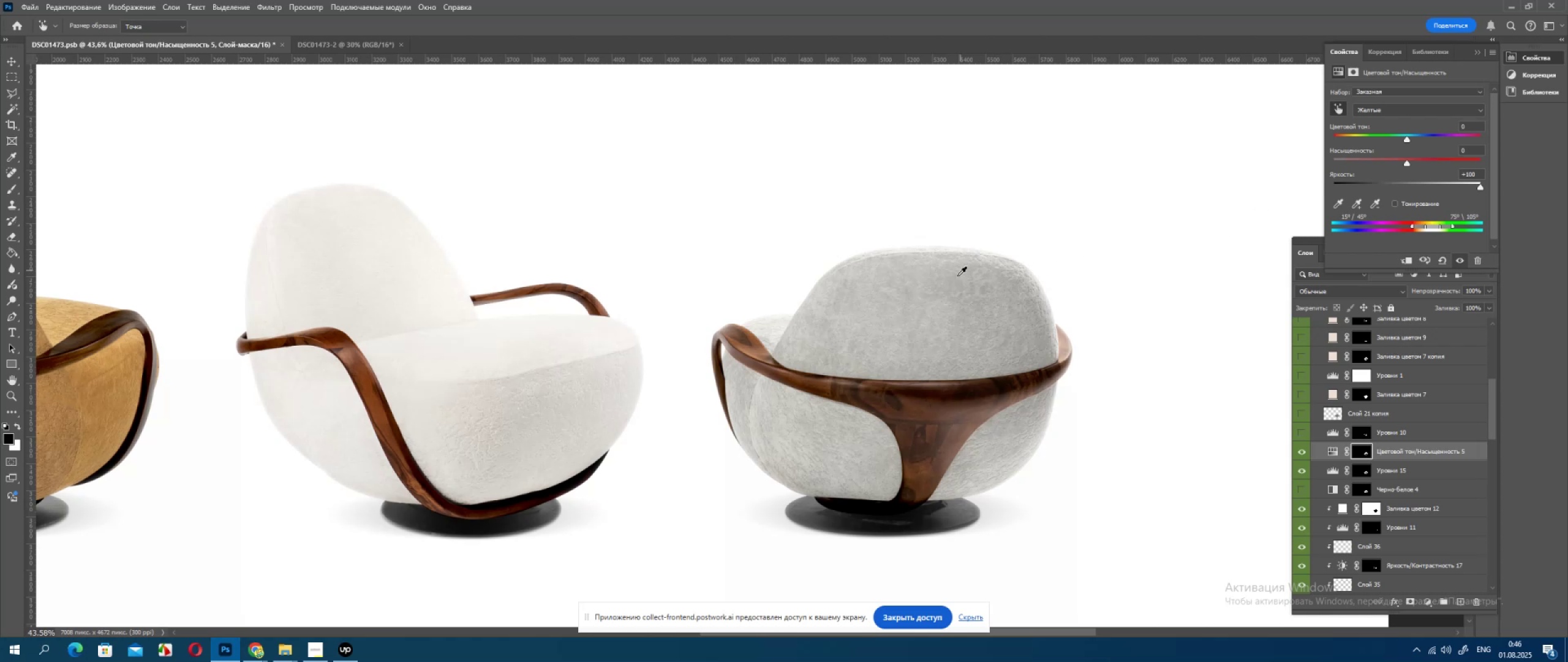 
left_click([957, 280])
 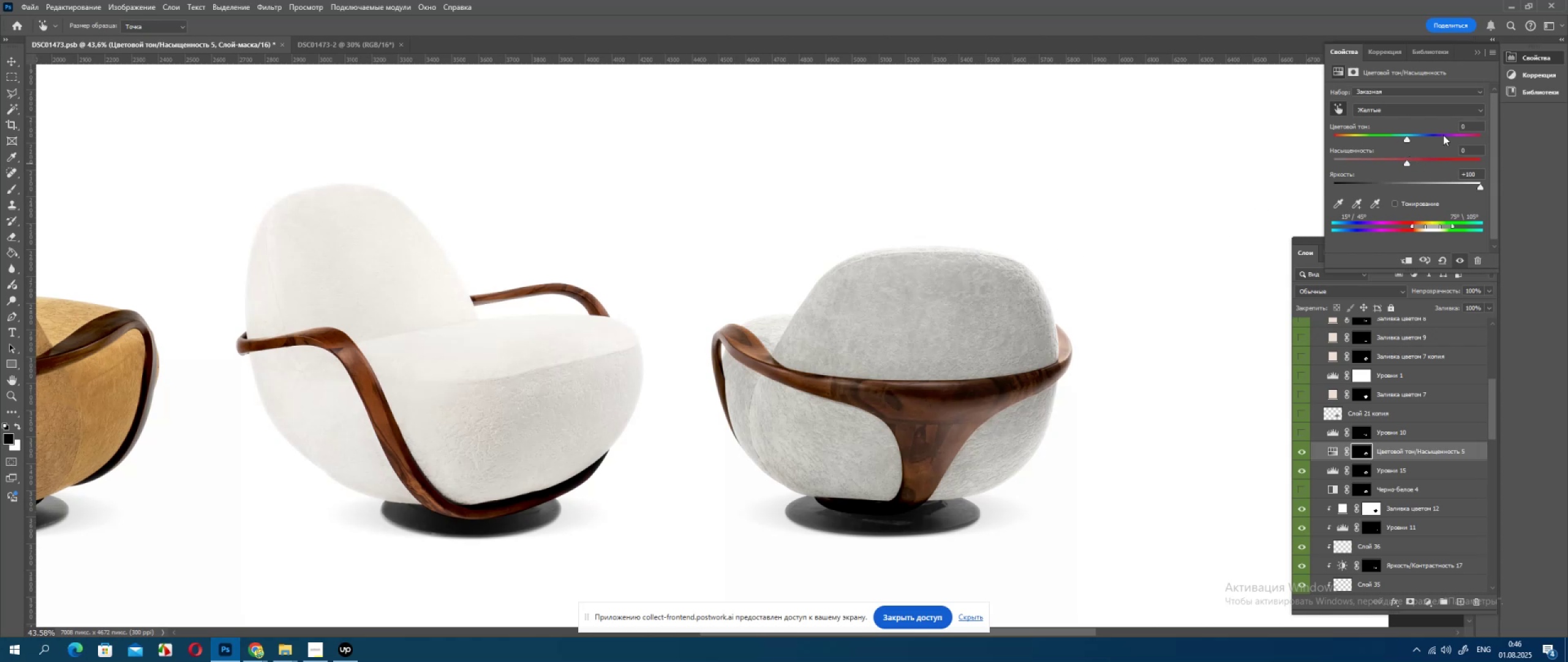 
left_click([1427, 110])
 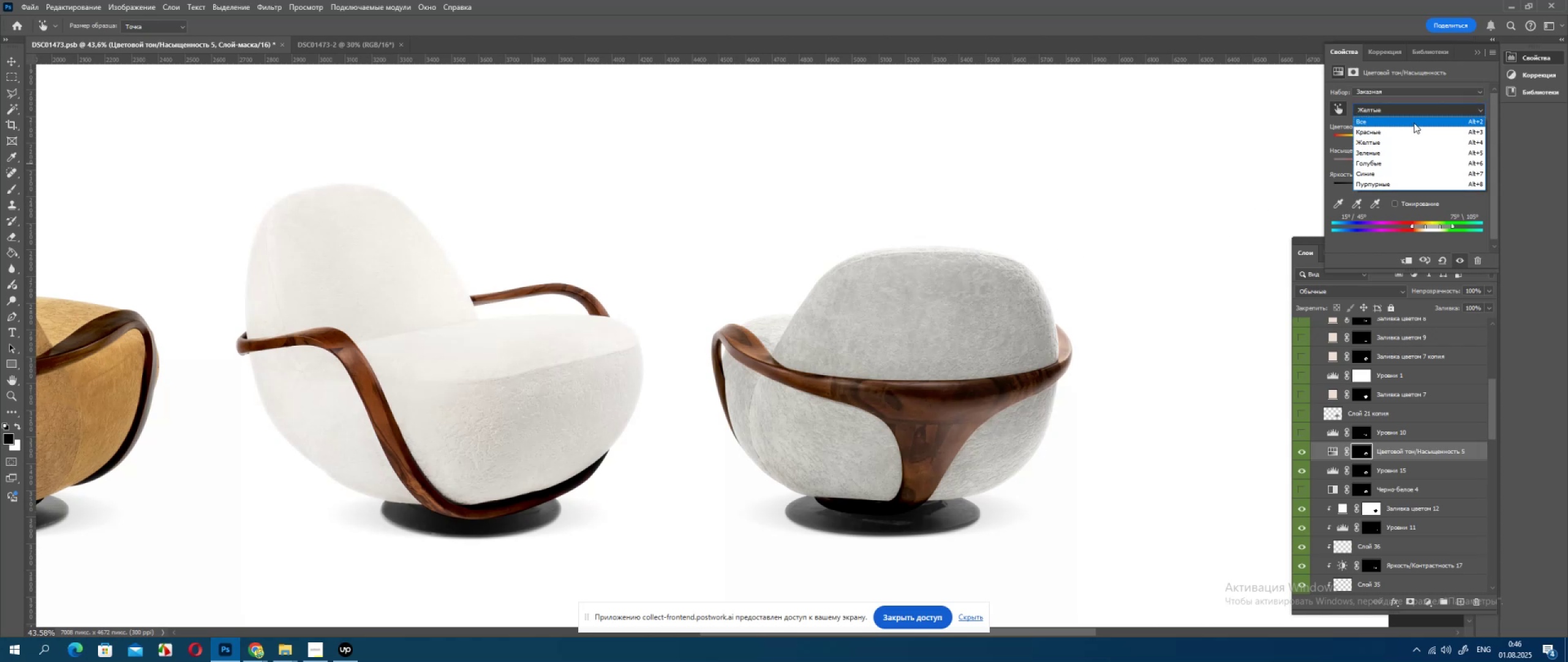 
left_click([1414, 122])
 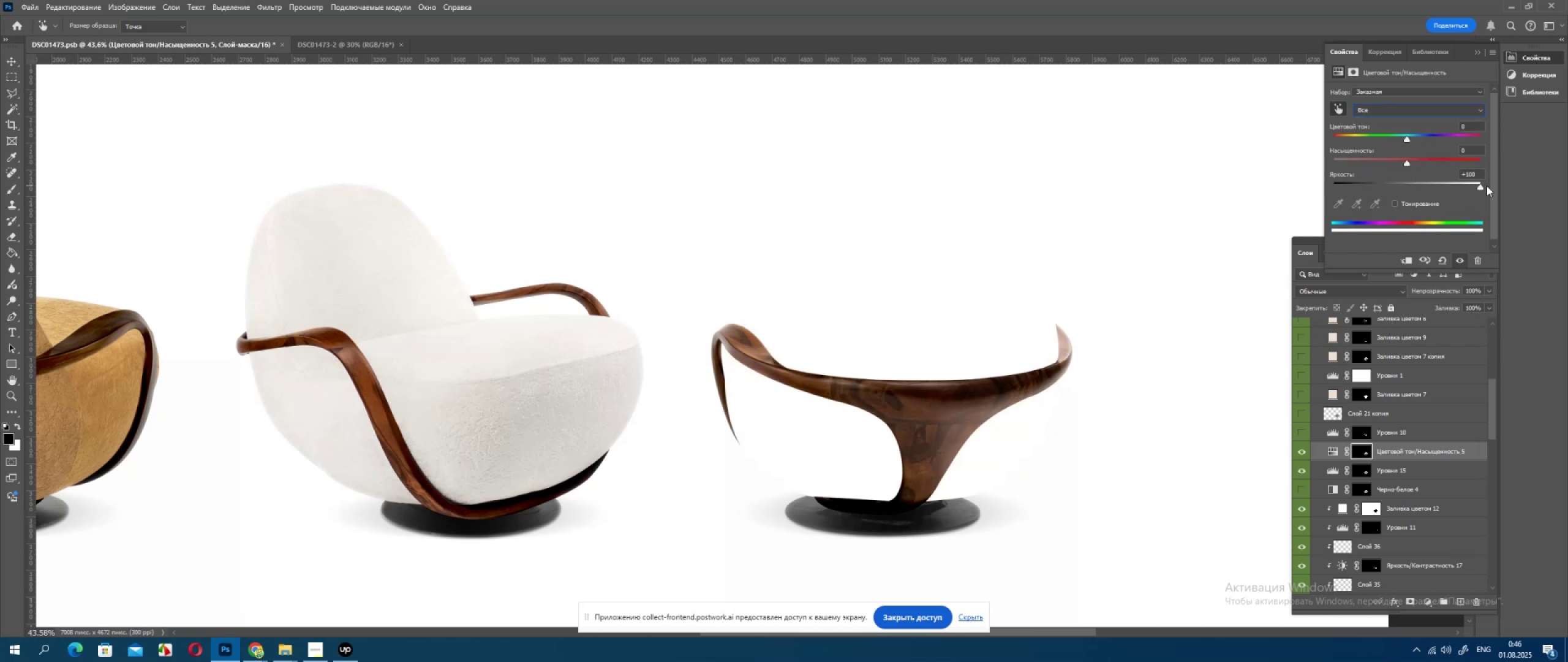 
key(Control+Z)
 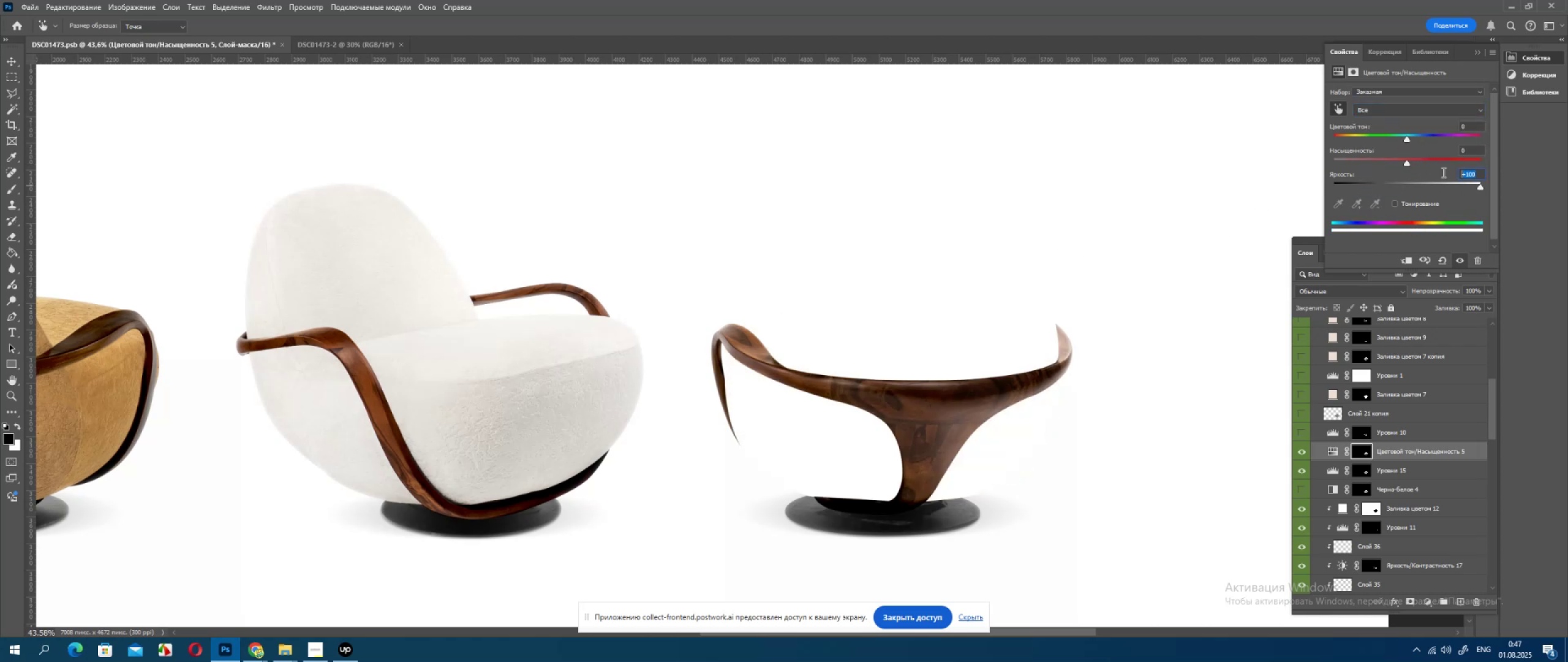 
key(Numpad0)
 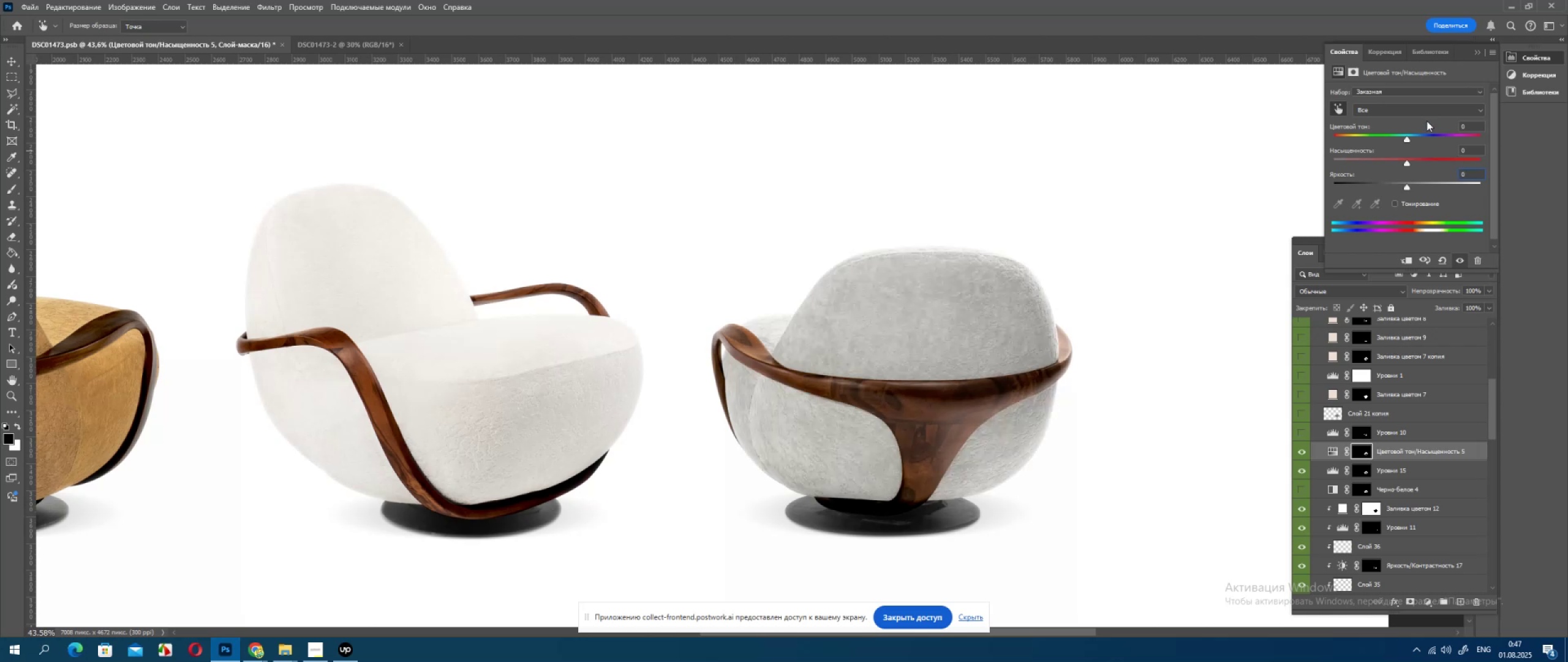 
left_click([1427, 108])
 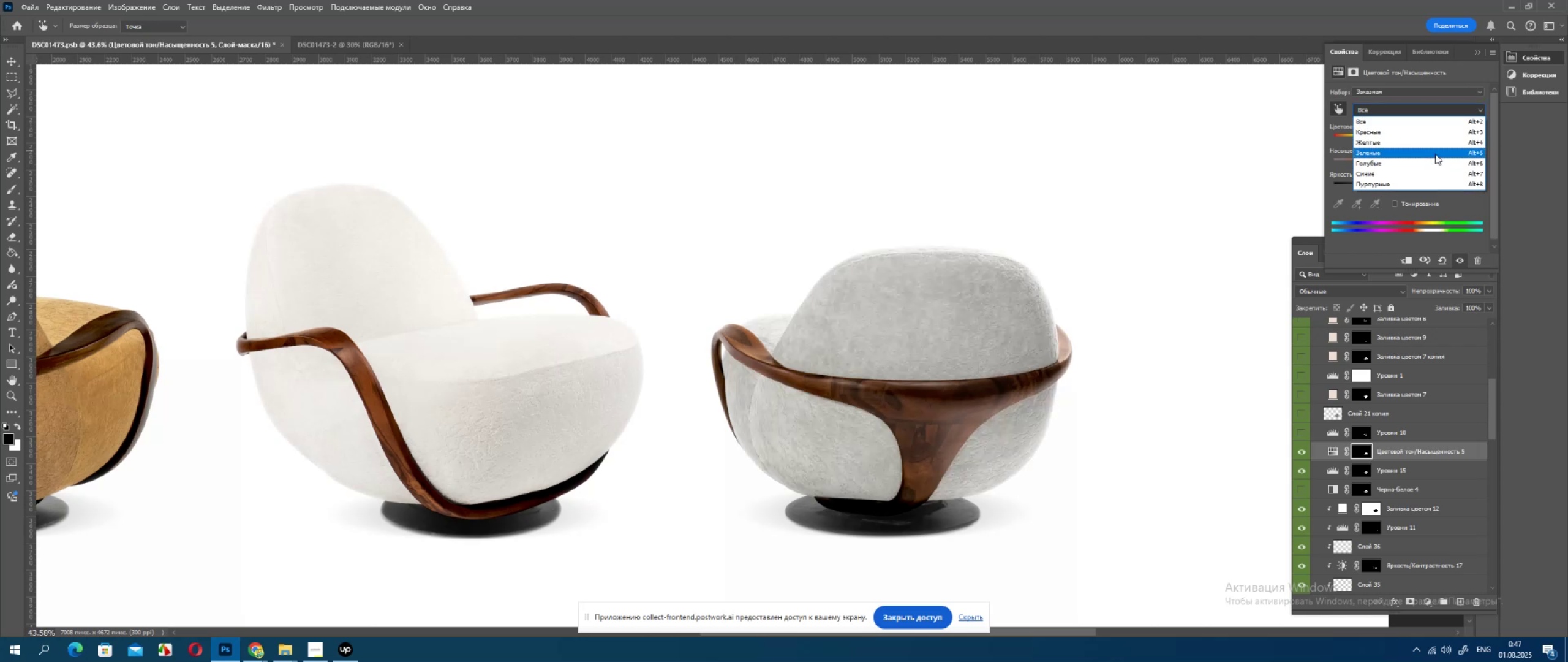 
left_click([1435, 154])
 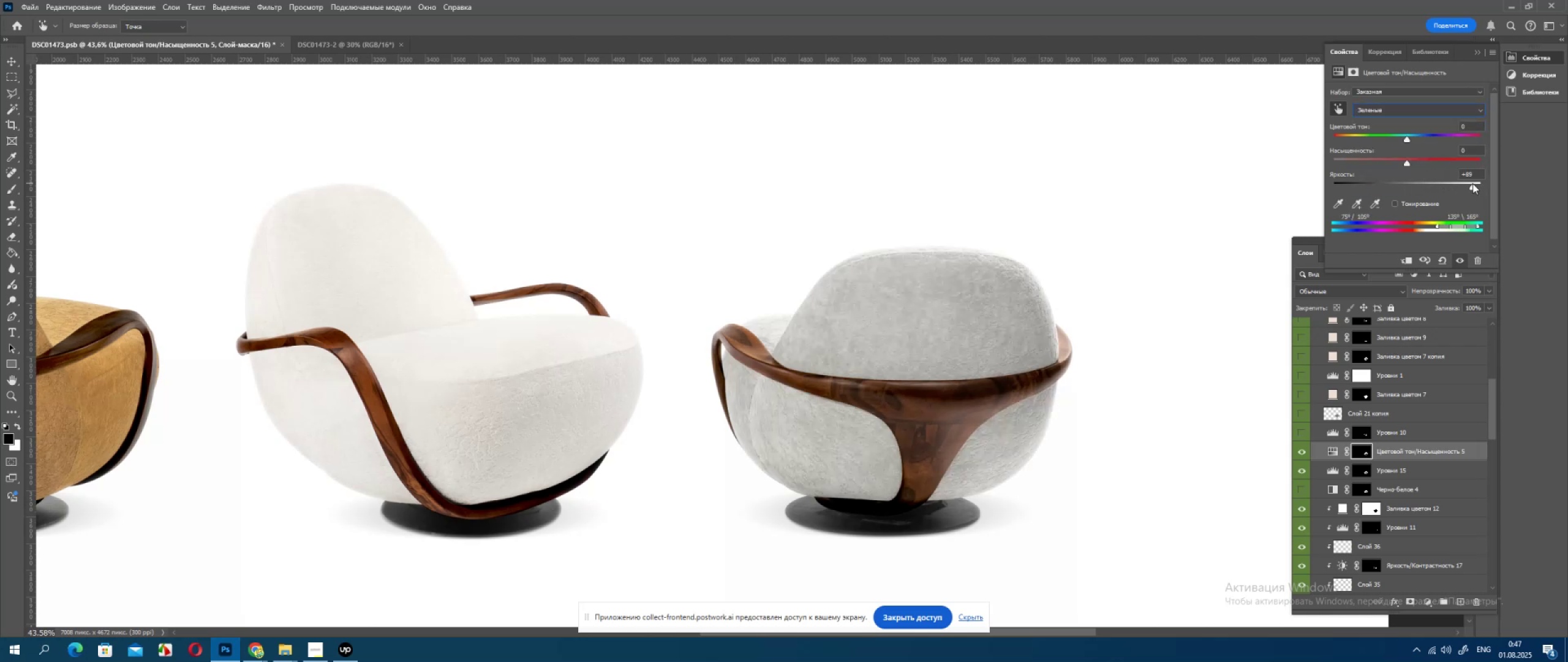 
left_click([1411, 112])
 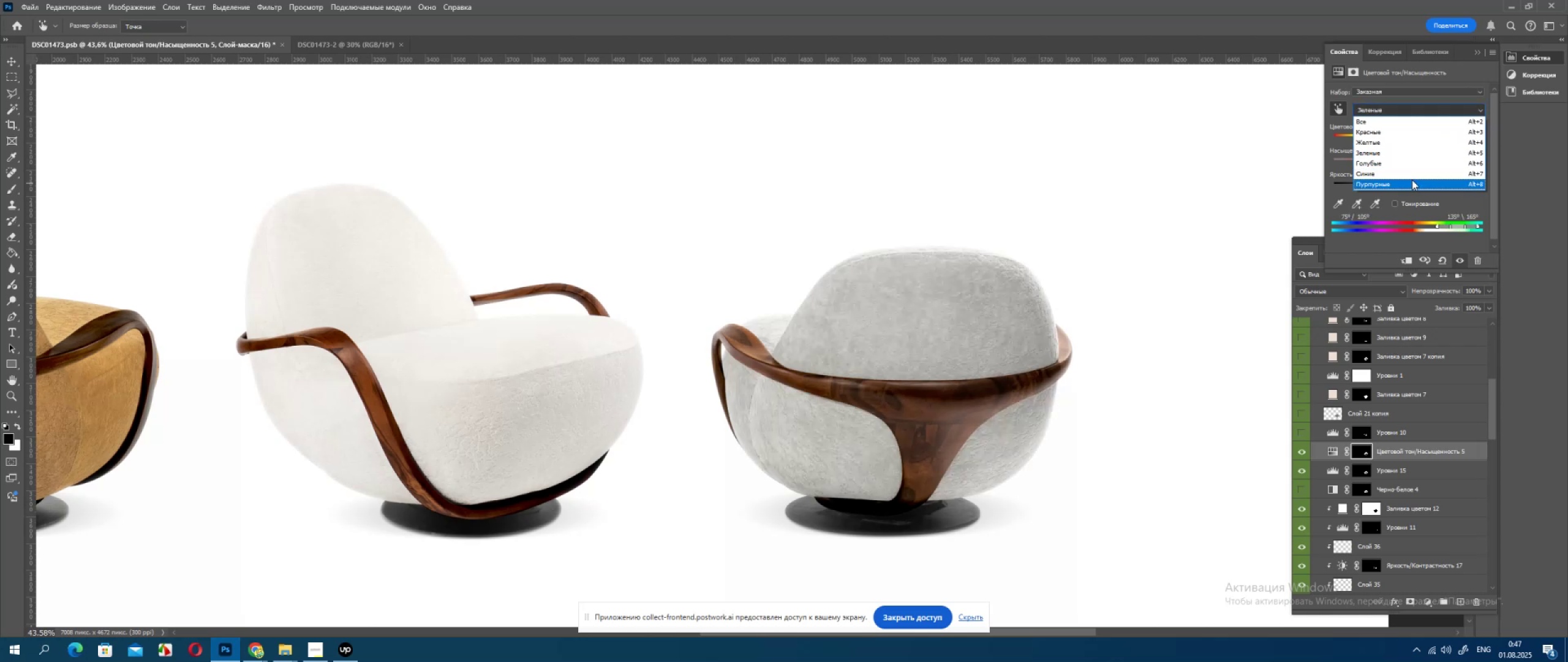 
left_click([1408, 162])
 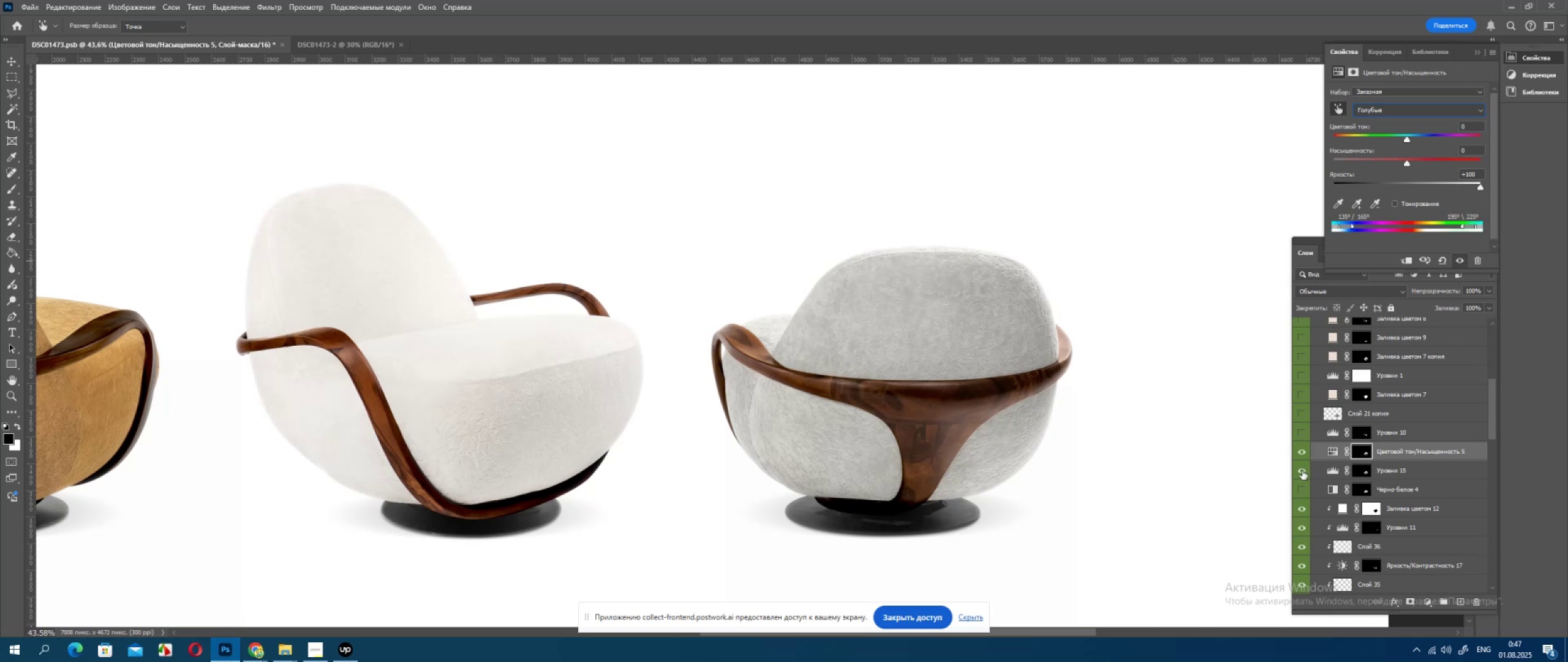 
left_click([1303, 470])
 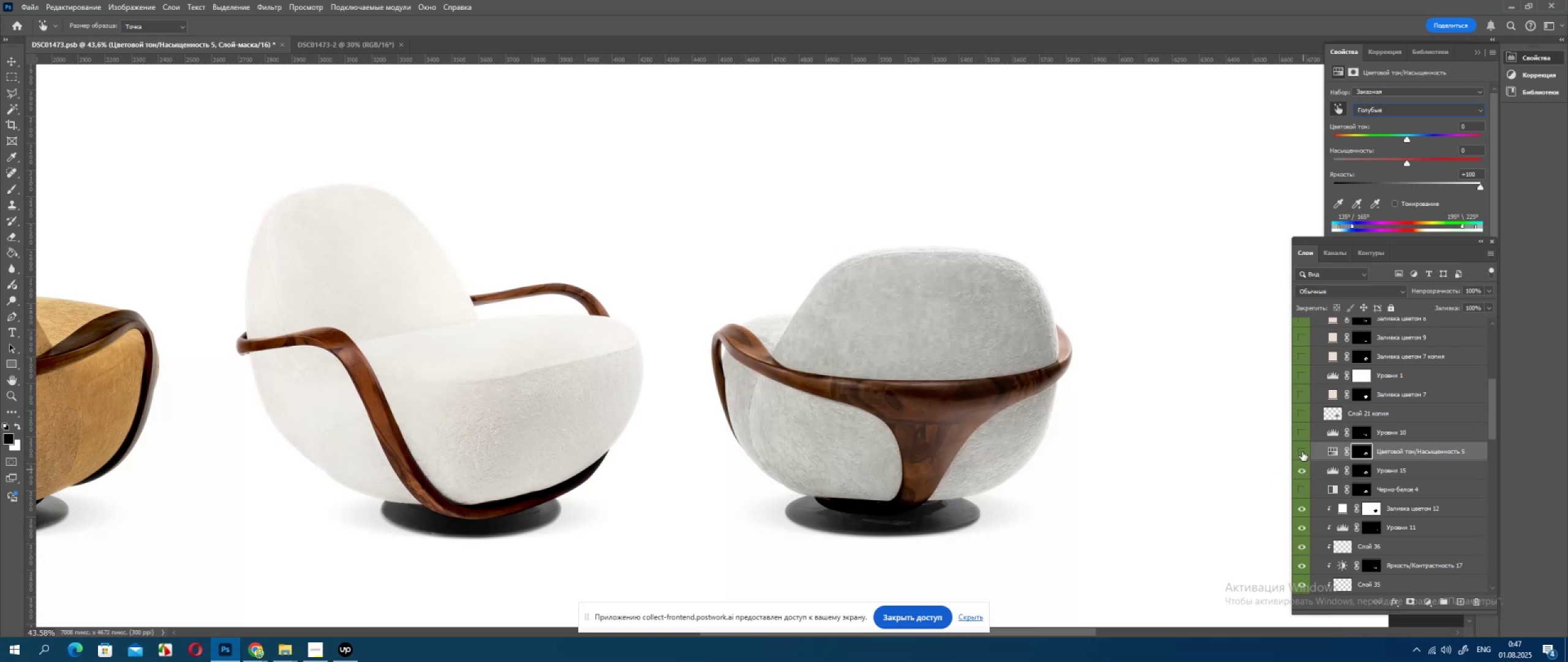 
double_click([1302, 452])
 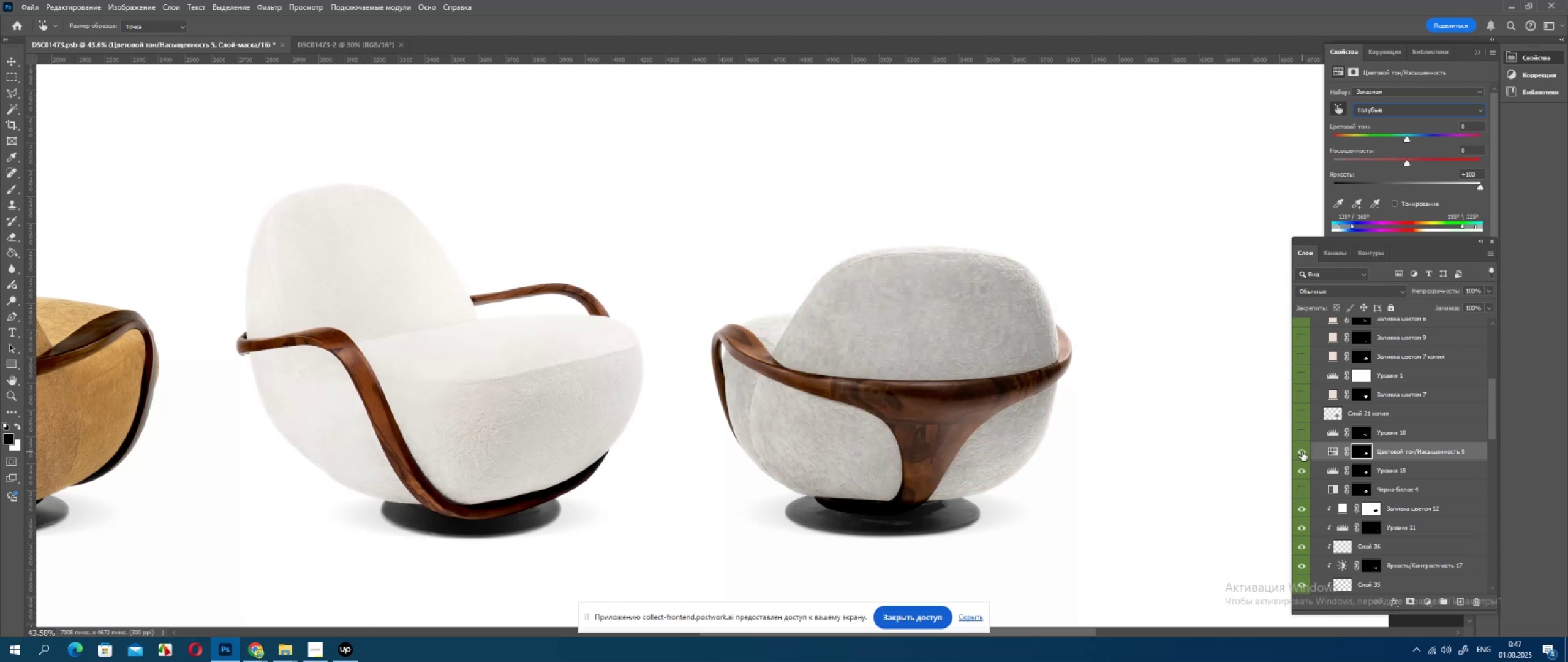 
left_click([1302, 452])
 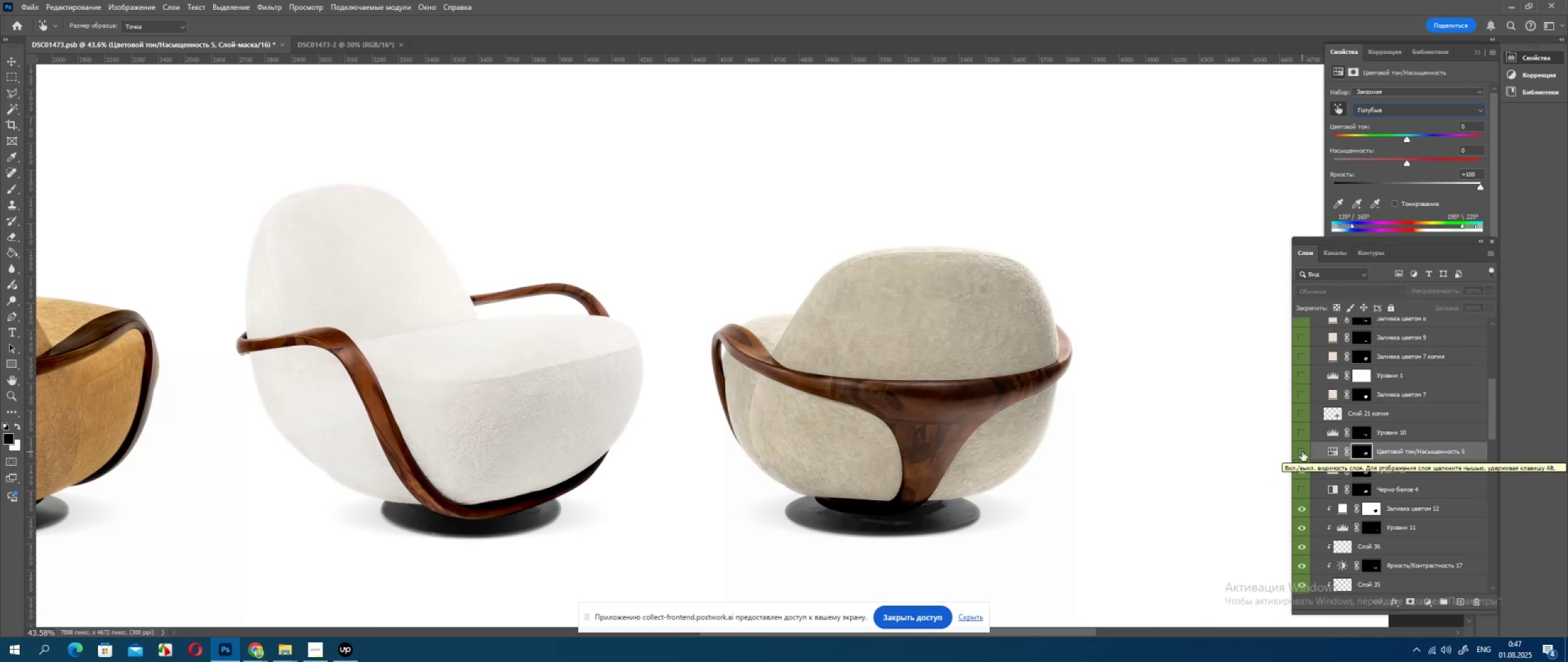 
left_click([1302, 452])
 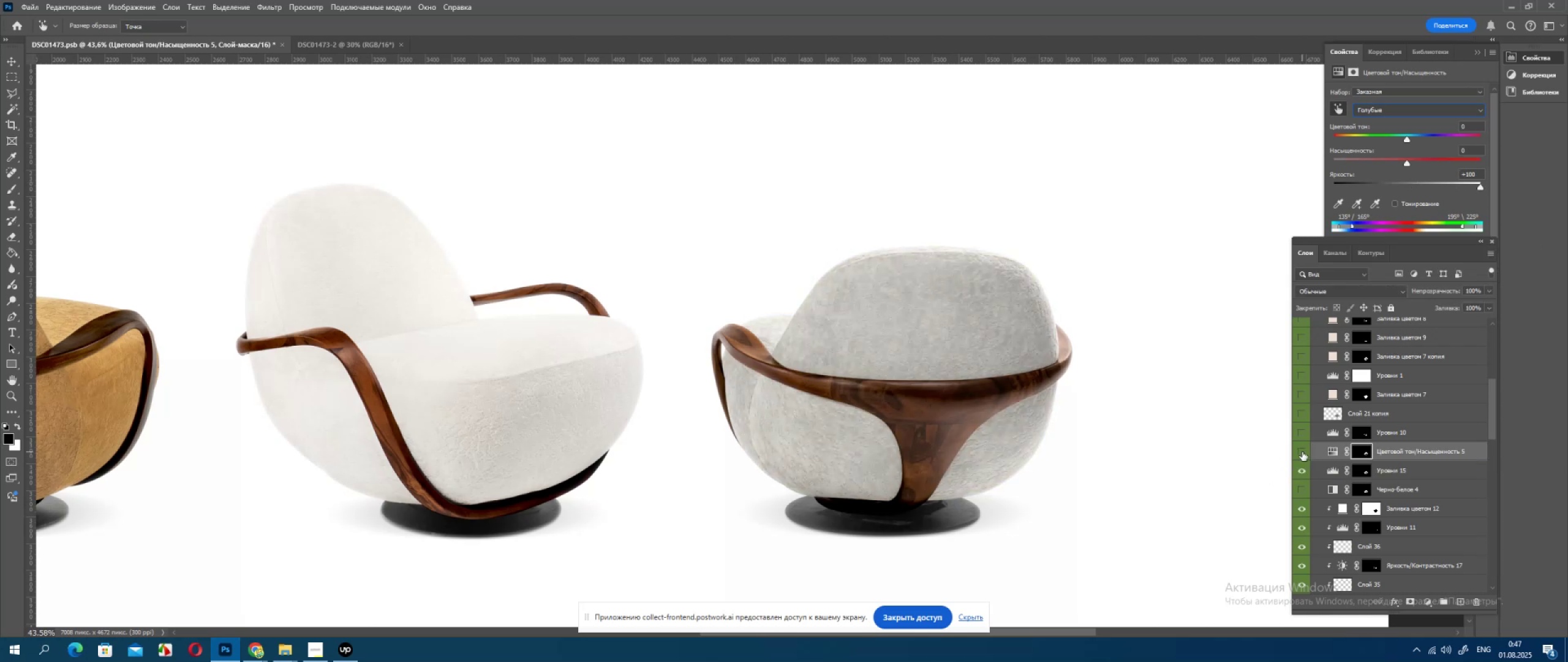 
double_click([1302, 452])
 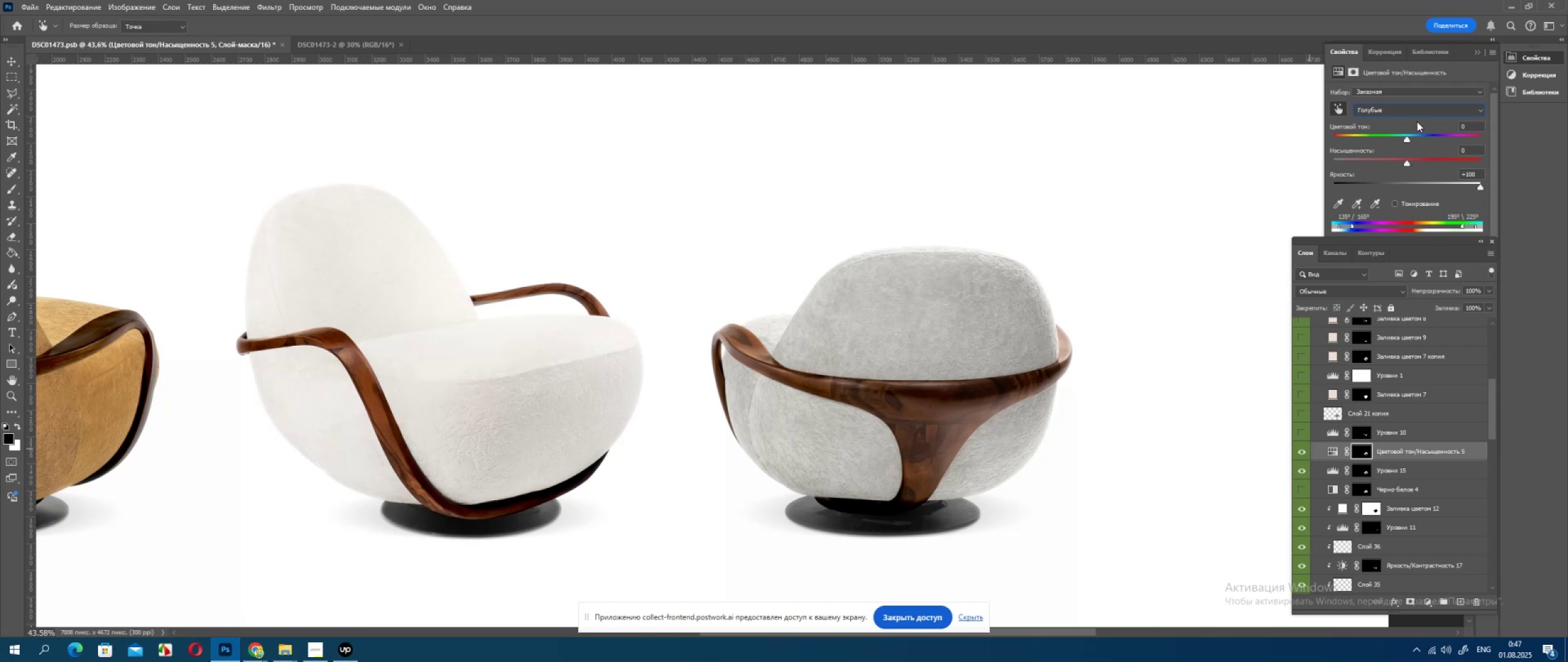 
left_click([1416, 112])
 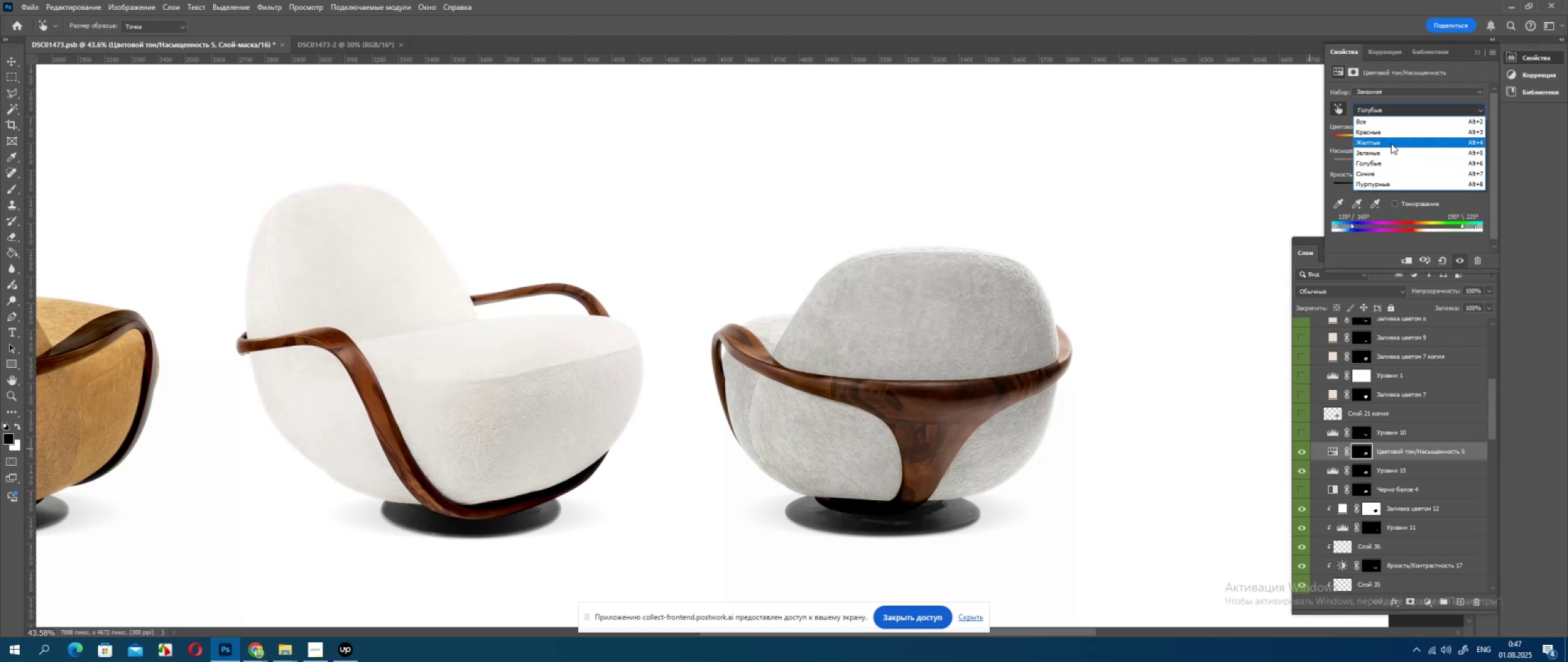 
left_click([1391, 143])
 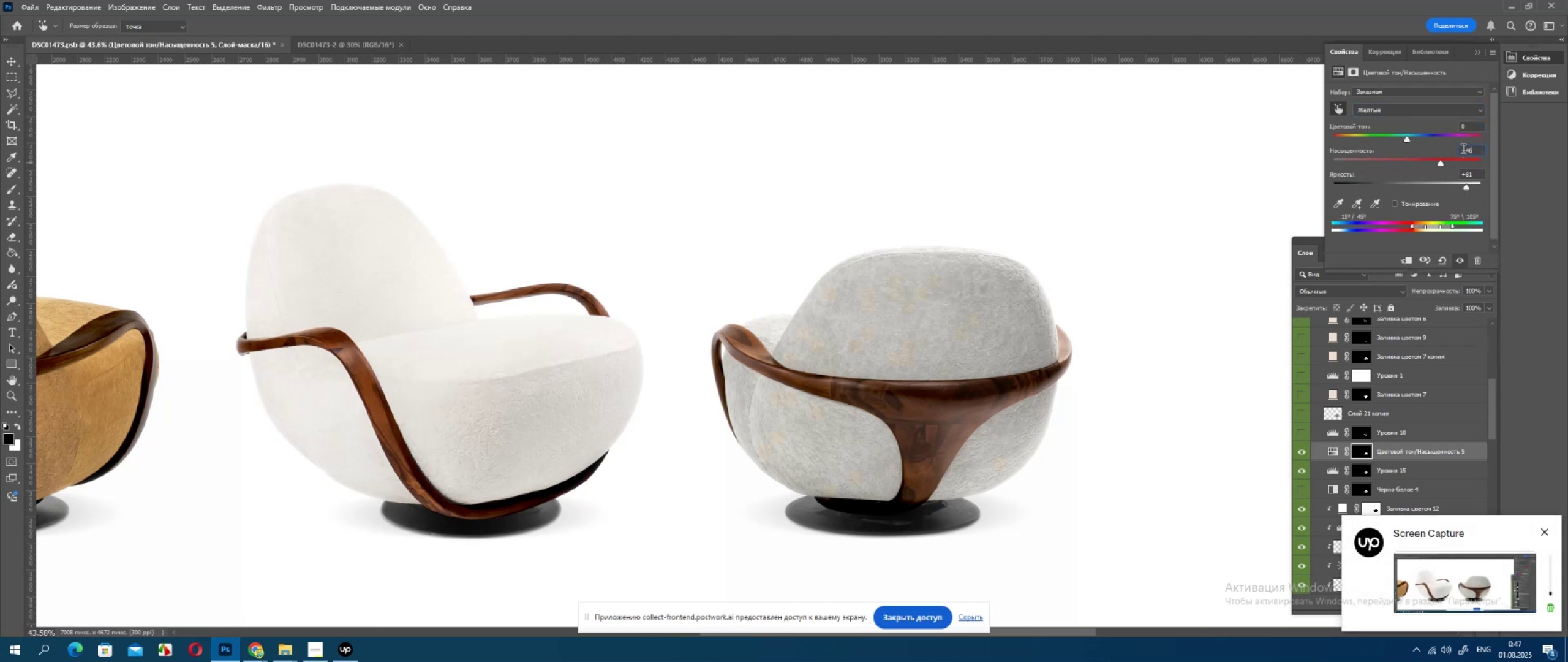 
wait(7.53)
 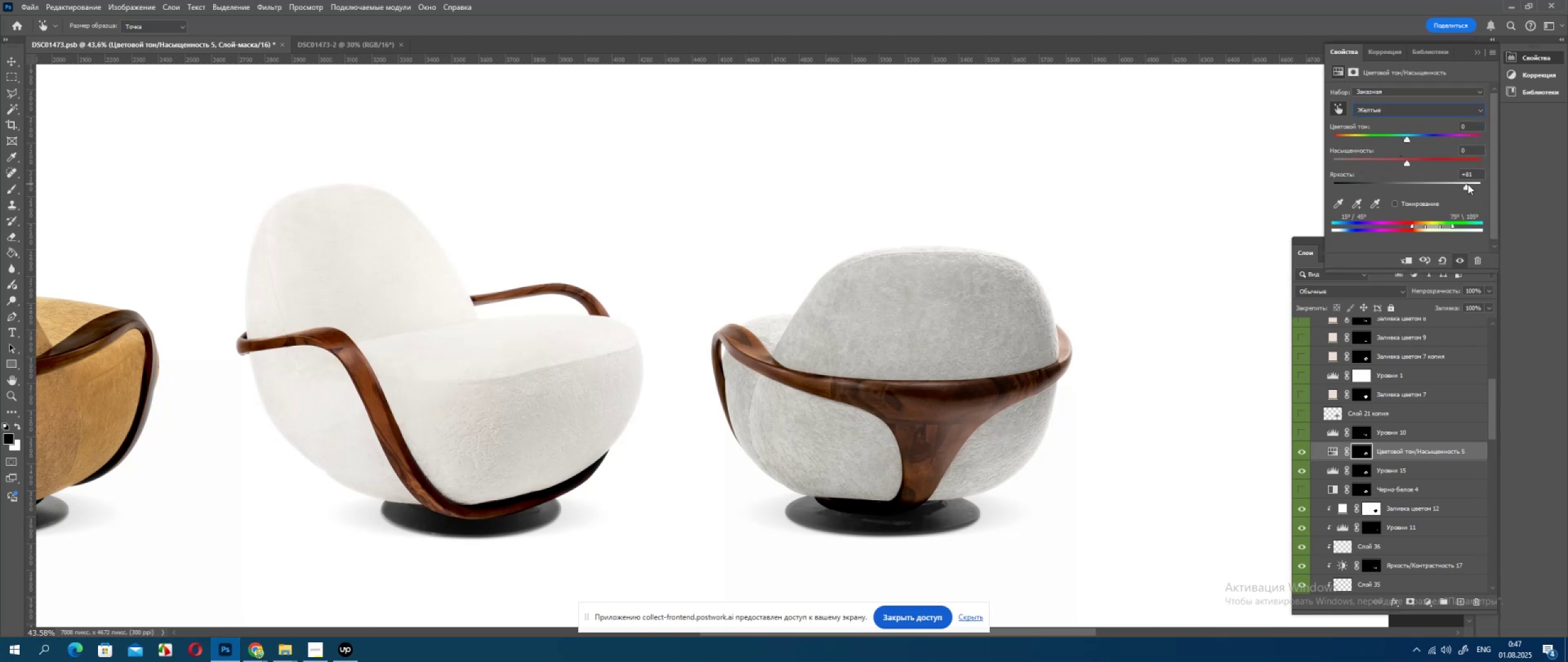 
key(Numpad0)
 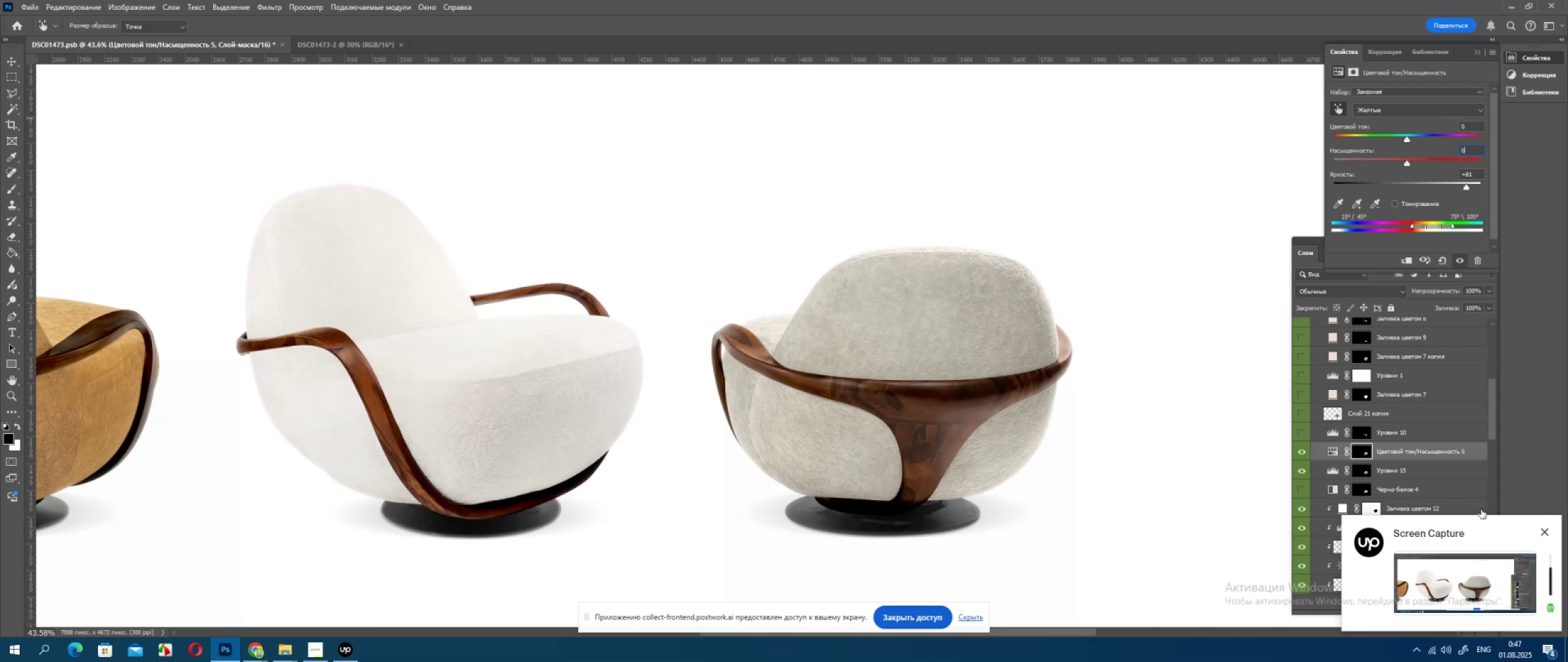 
left_click([1427, 471])
 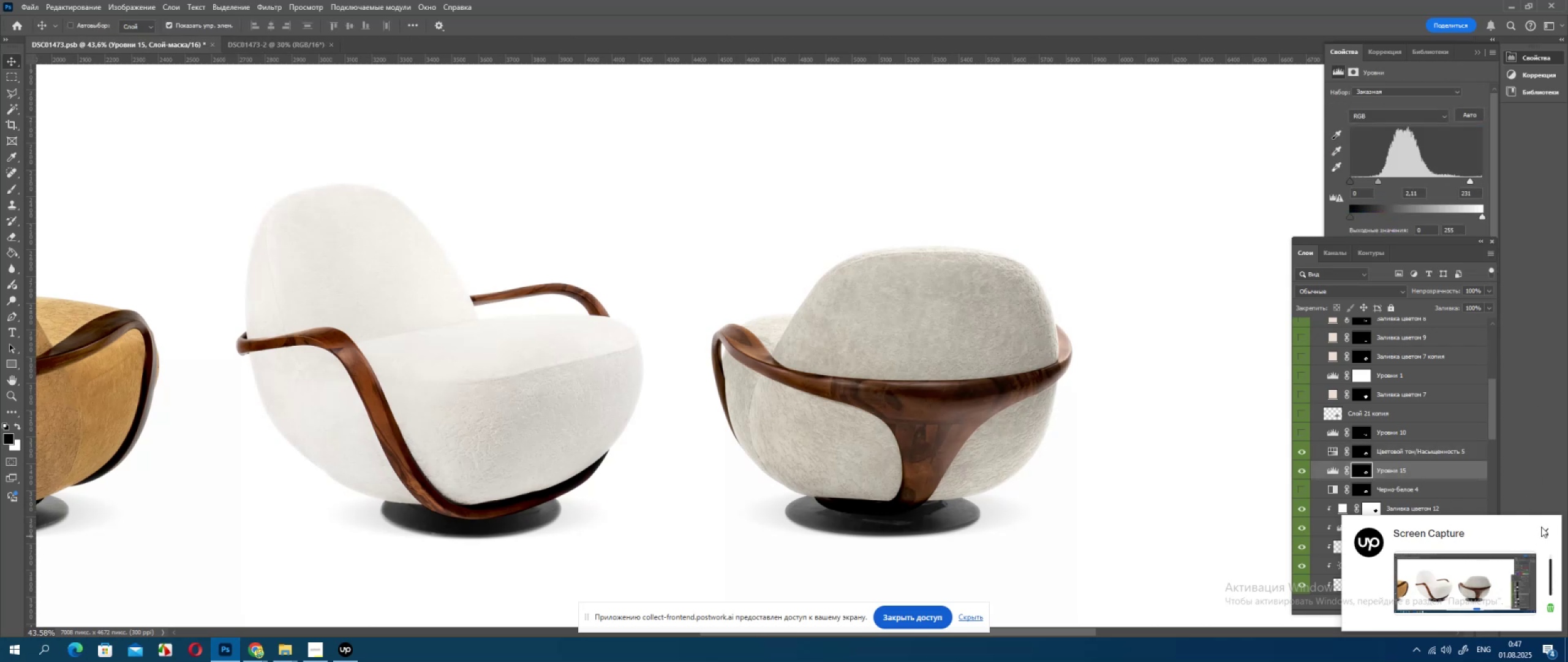 
left_click([1542, 527])
 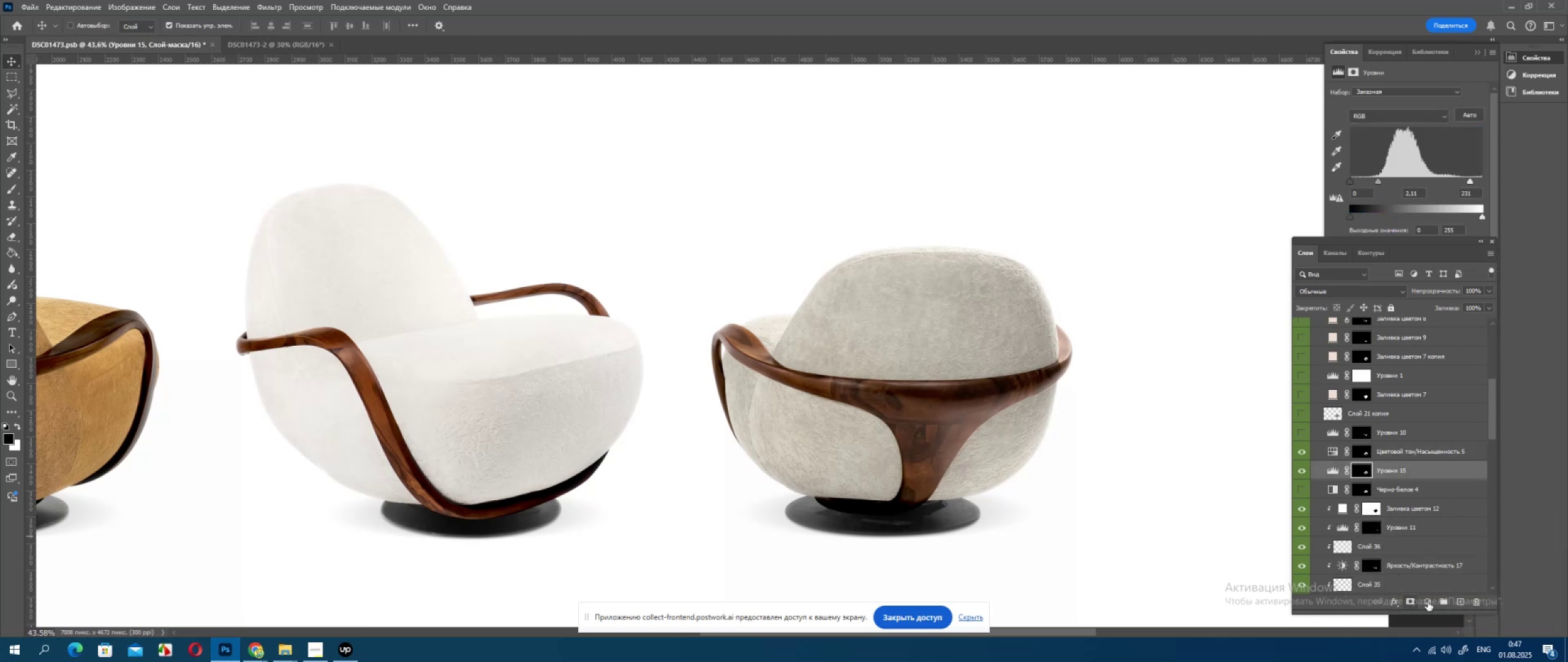 
left_click([1428, 601])
 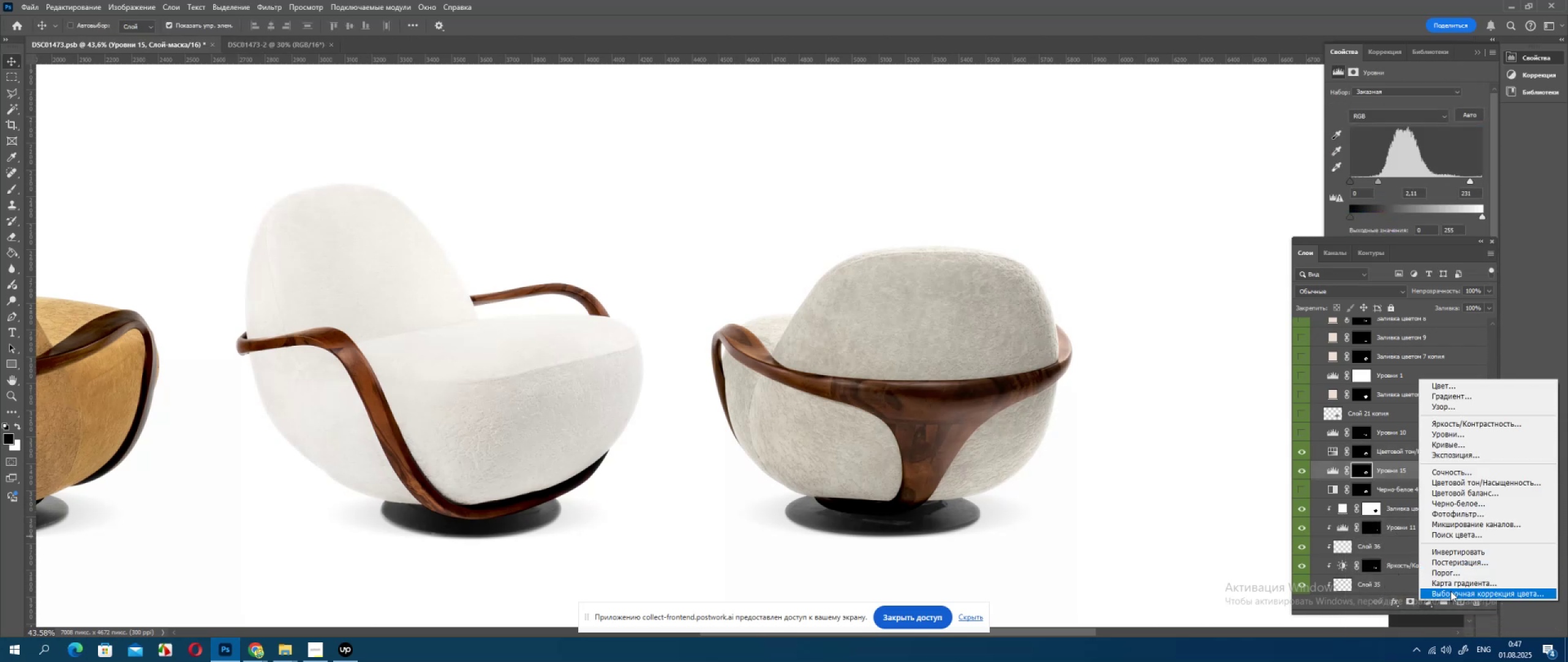 
left_click([1450, 592])
 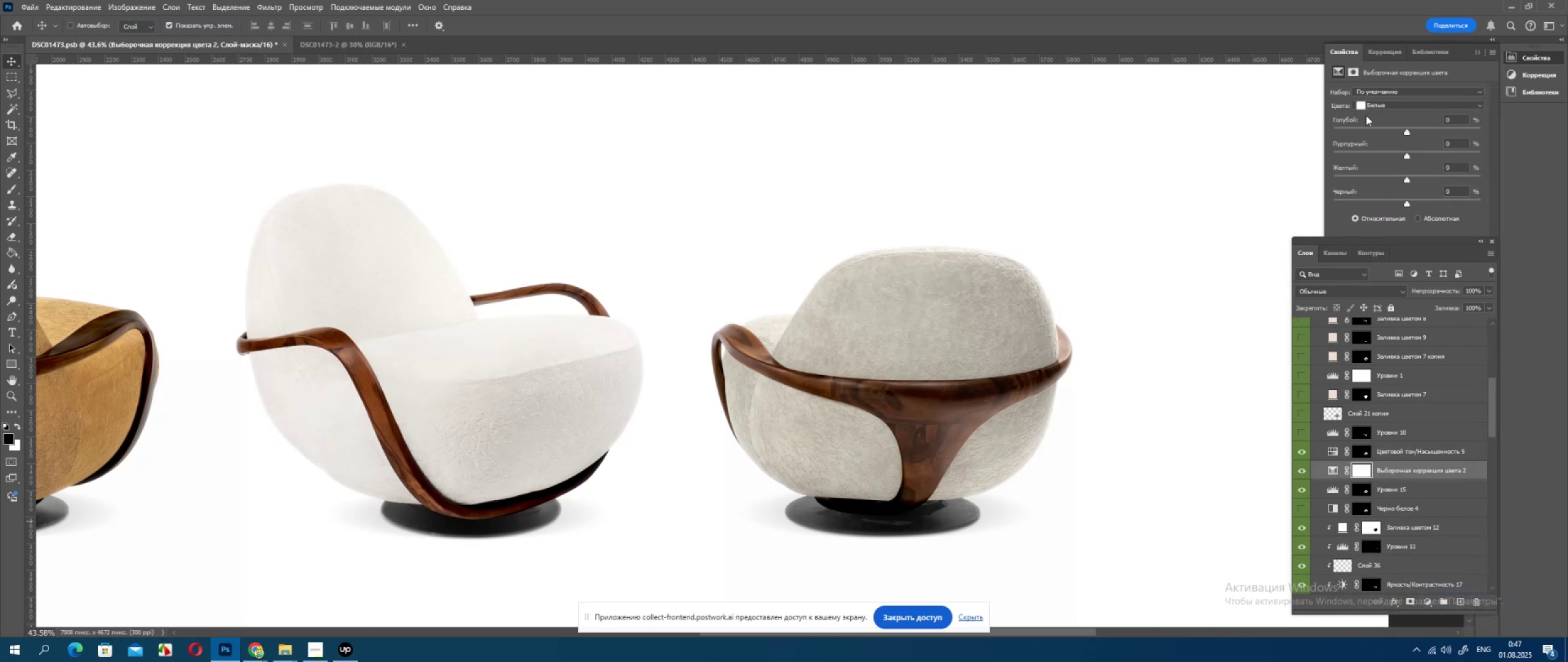 
left_click([1375, 106])
 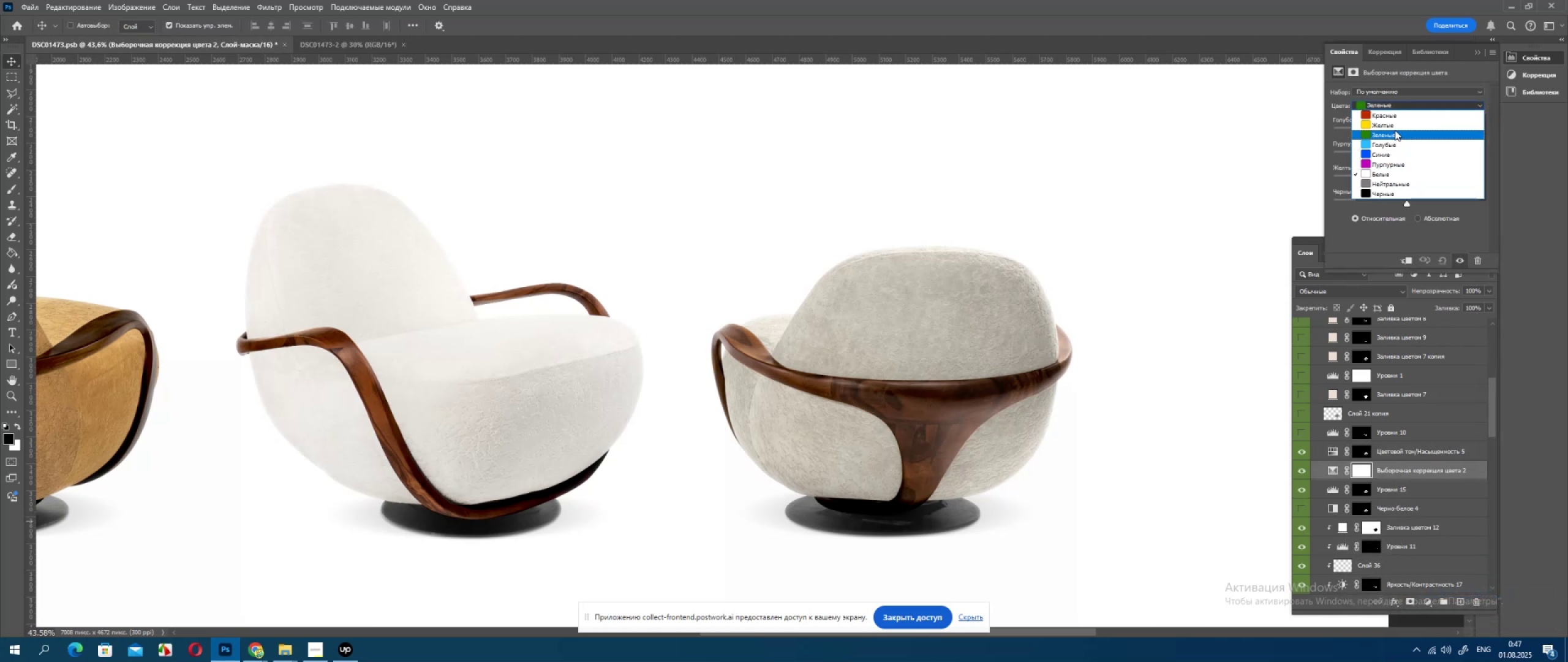 
left_click([1395, 126])
 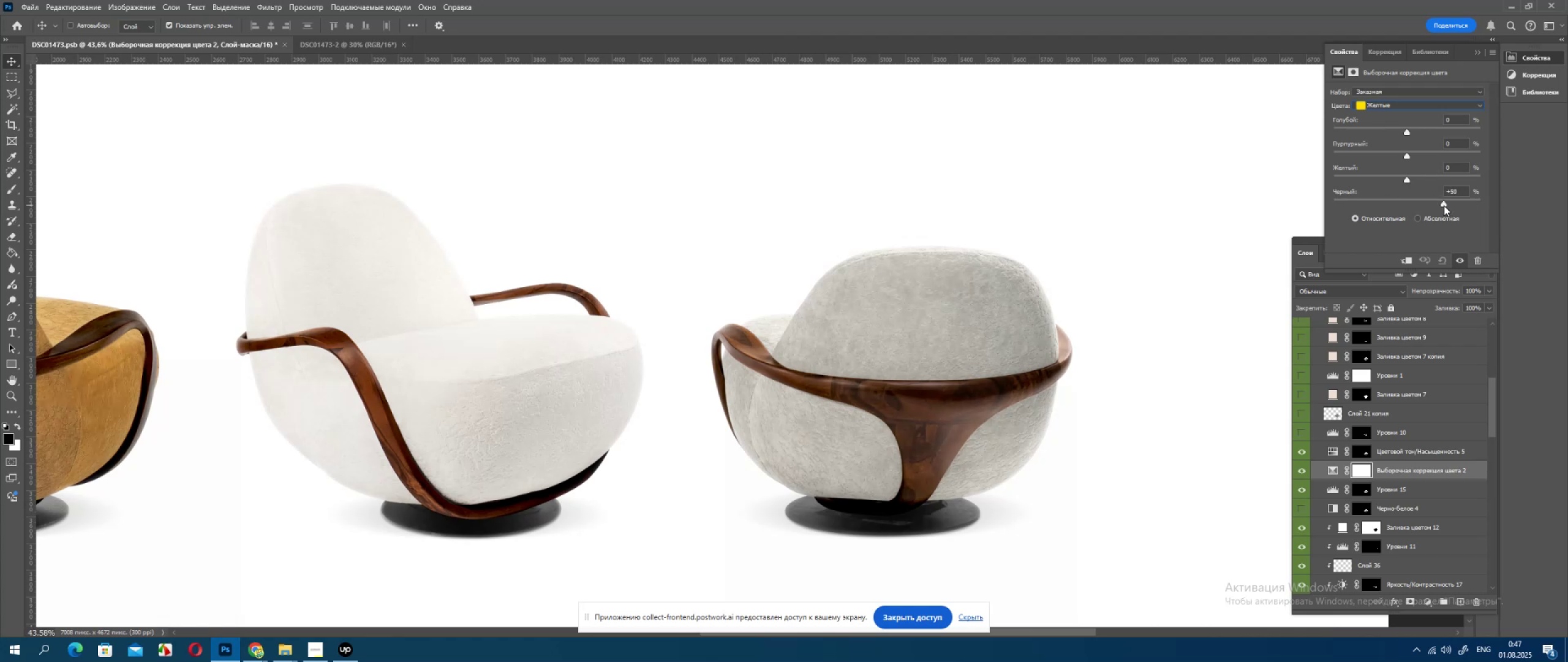 
wait(8.02)
 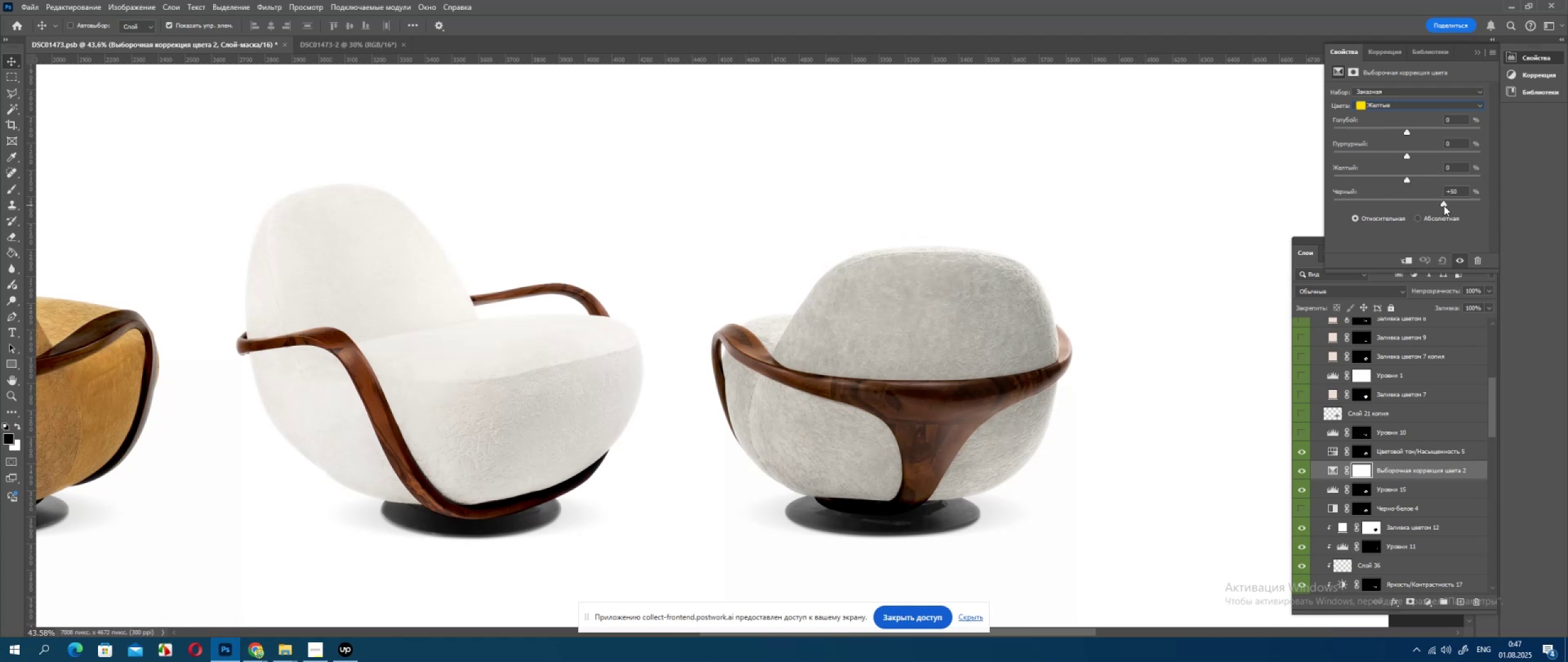 
key(Numpad0)
 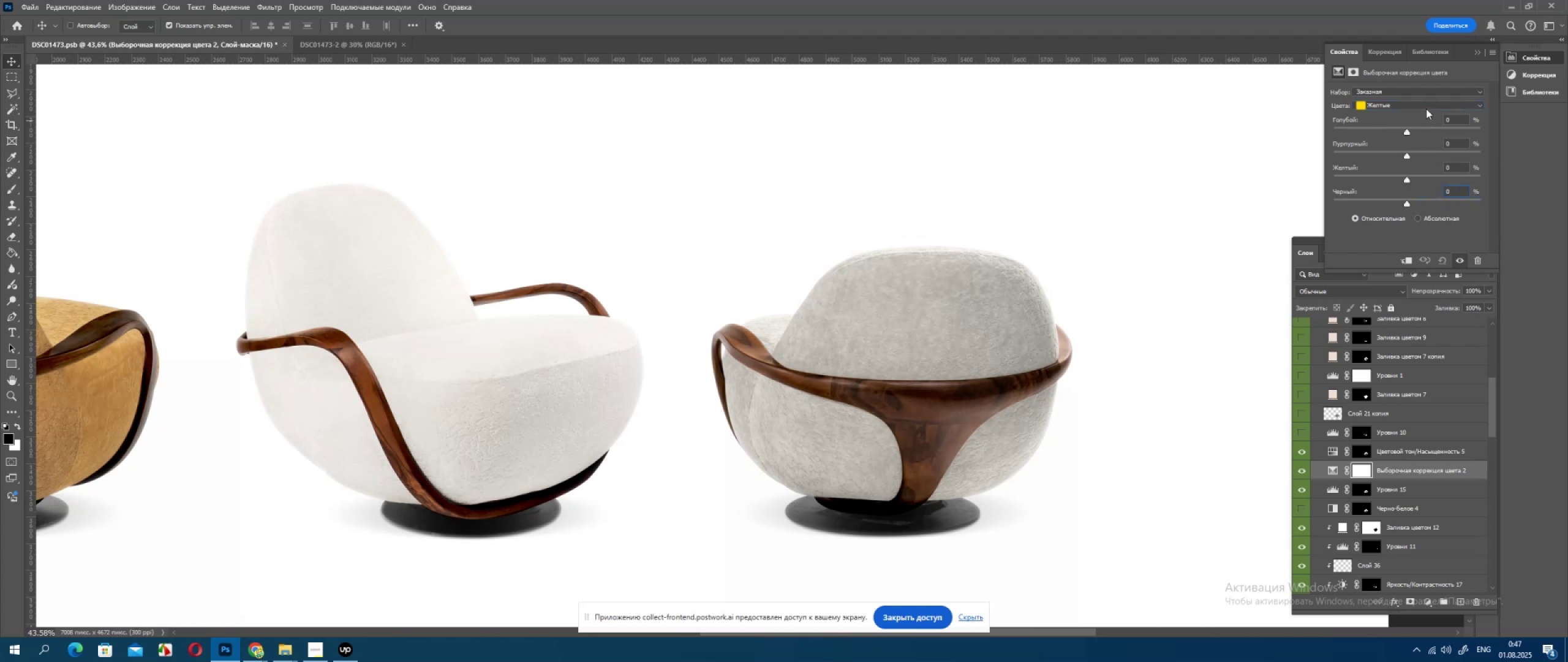 
left_click([1426, 108])
 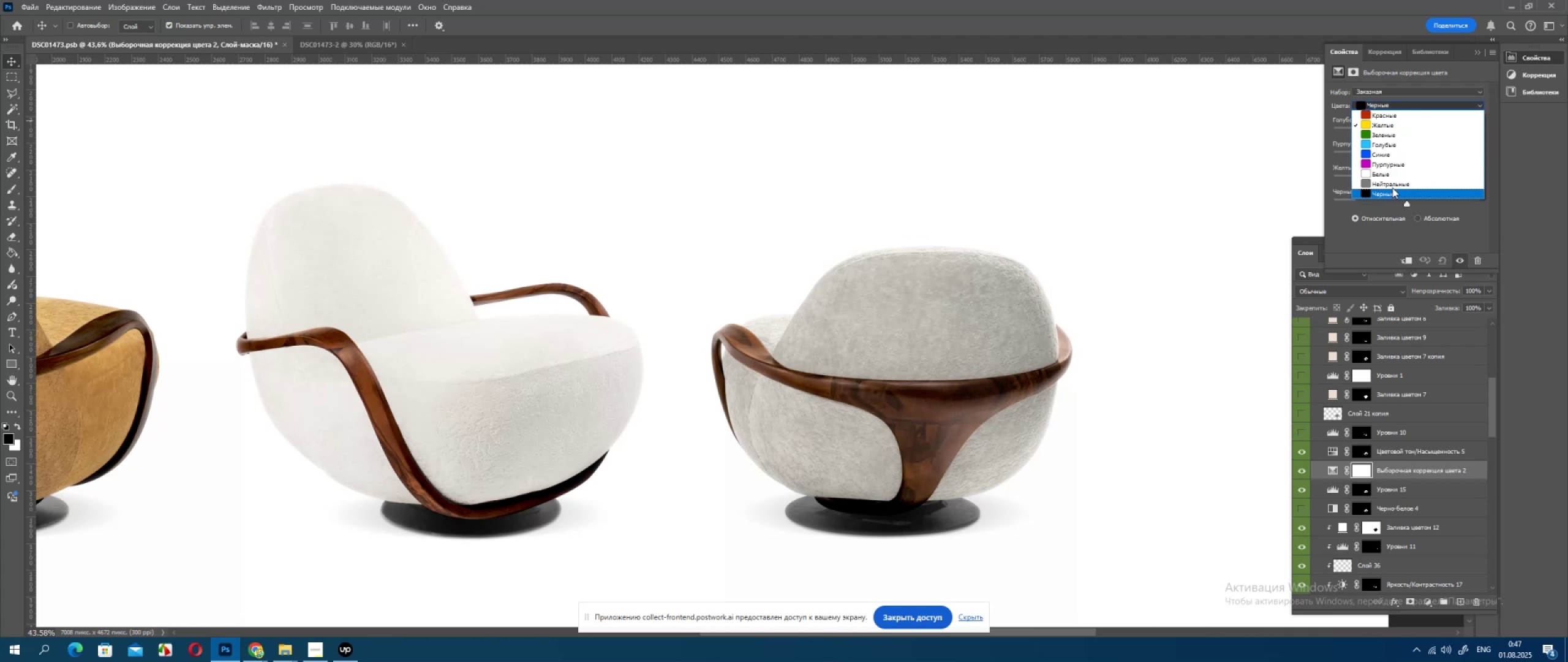 
left_click([1392, 186])
 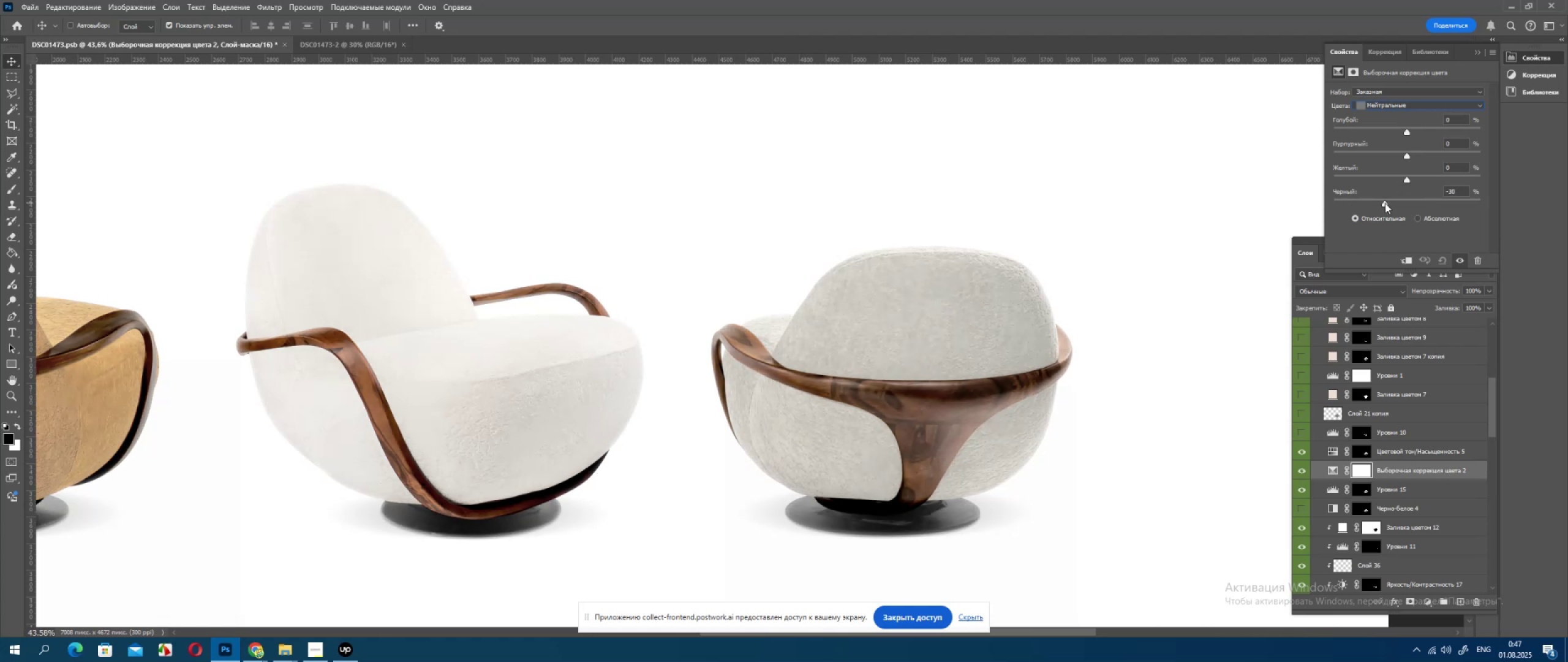 
wait(10.34)
 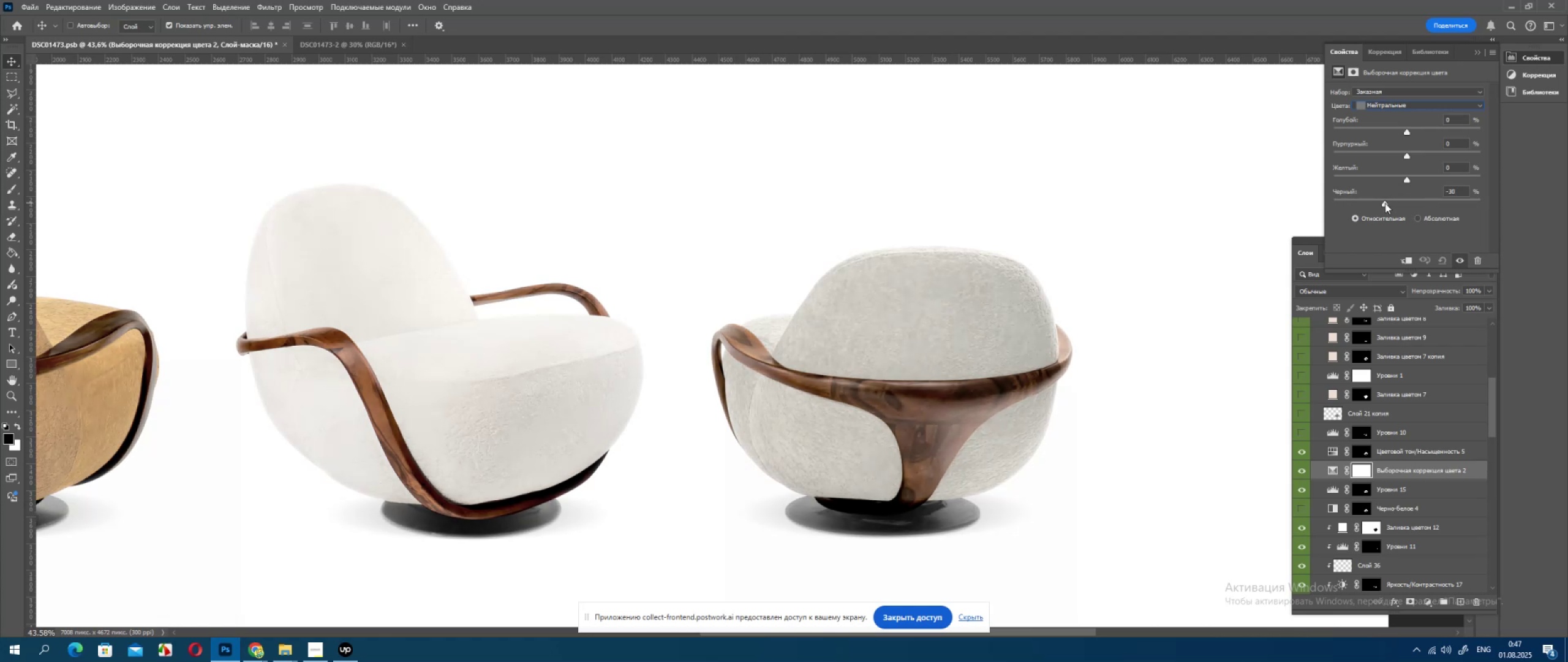 
hold_key(key=AltLeft, duration=1.28)
 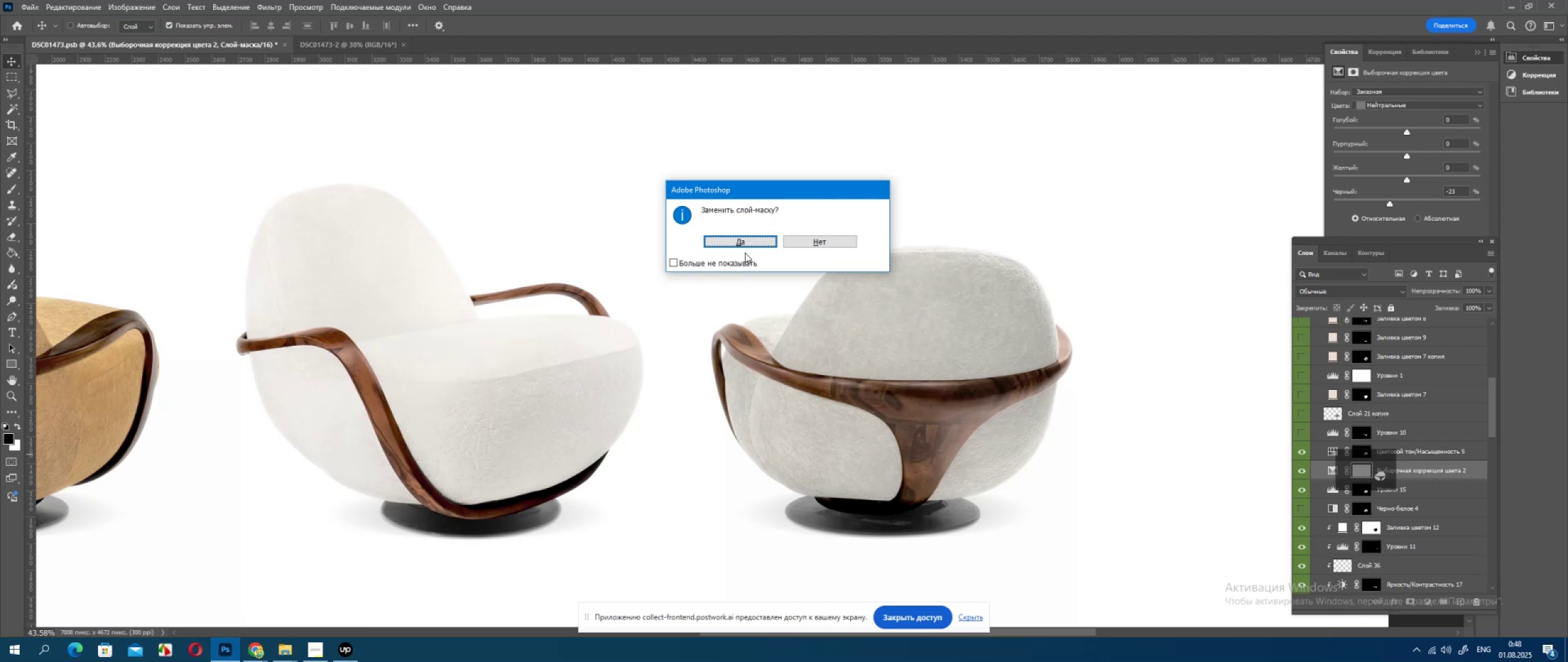 
left_click([750, 242])
 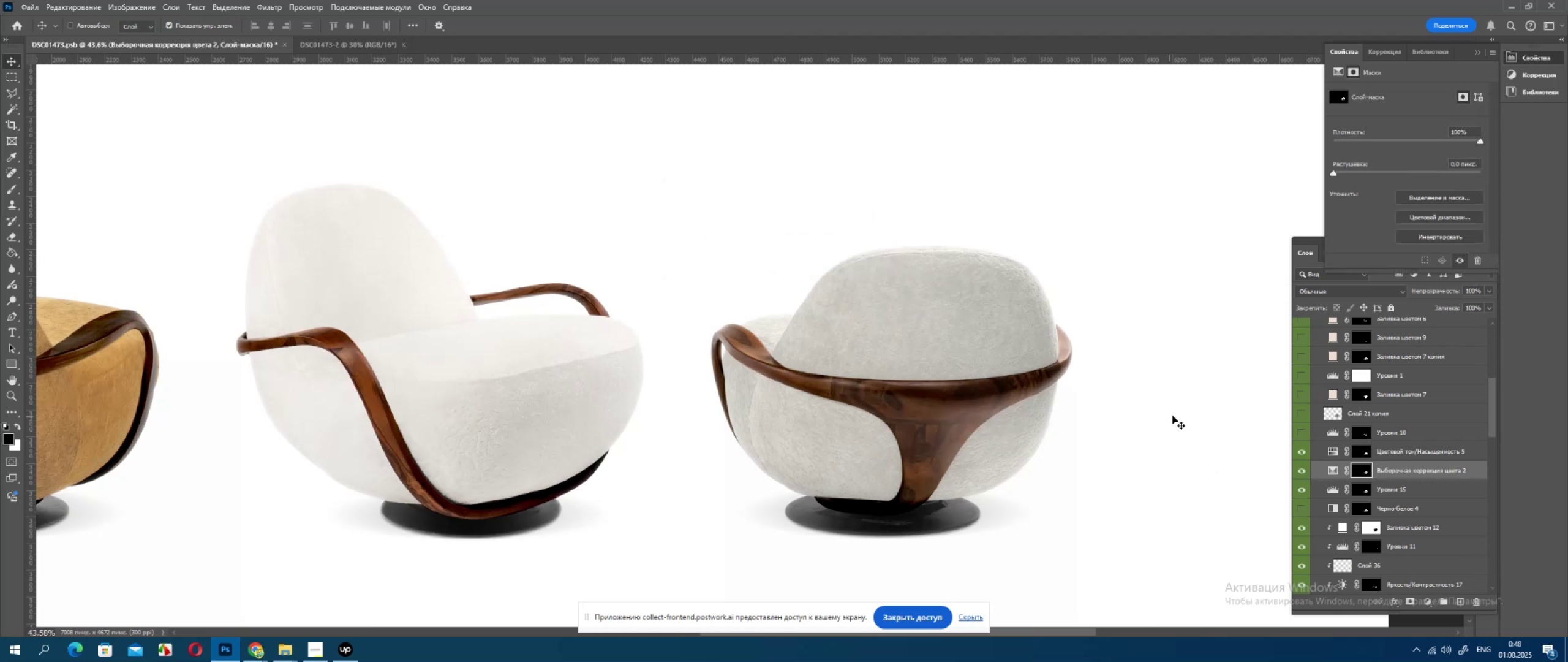 
hold_key(key=AltLeft, duration=1.5)
left_click([1335, 516])
 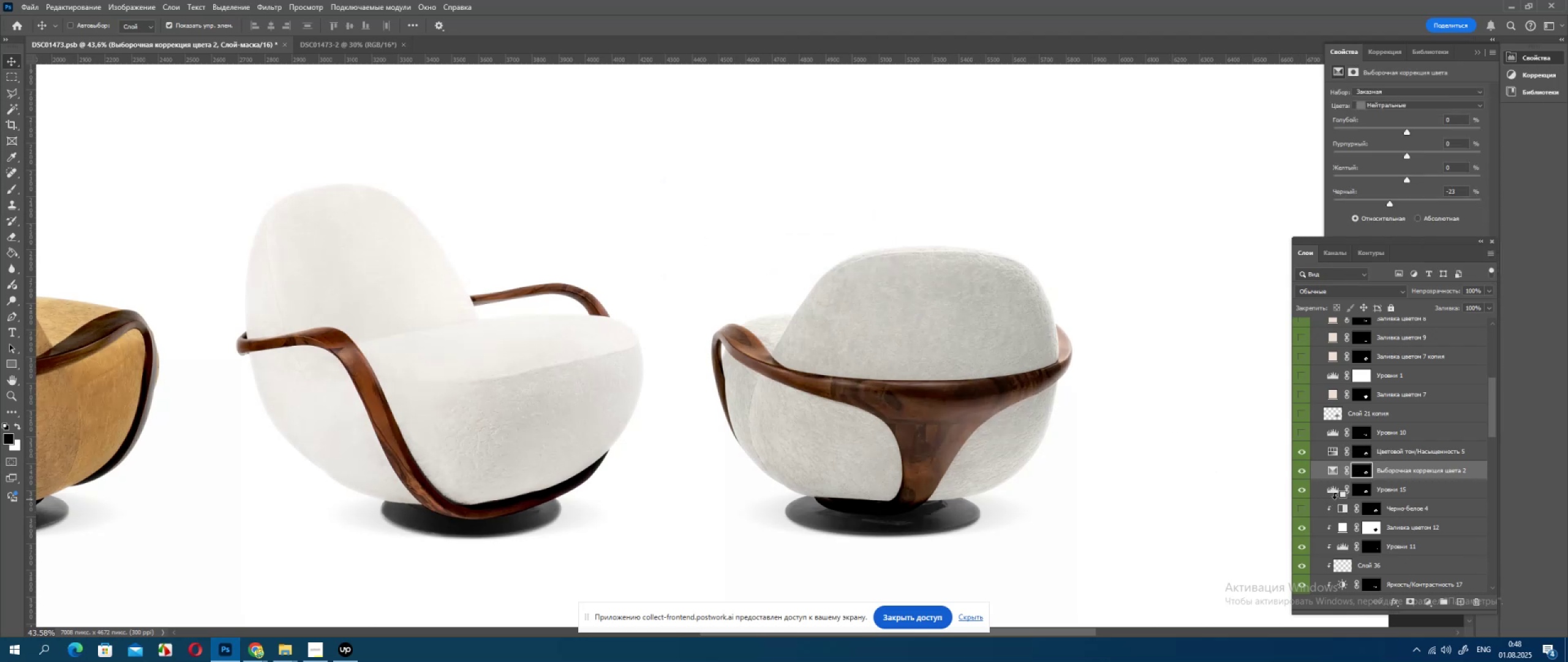 
left_click([1335, 498])
 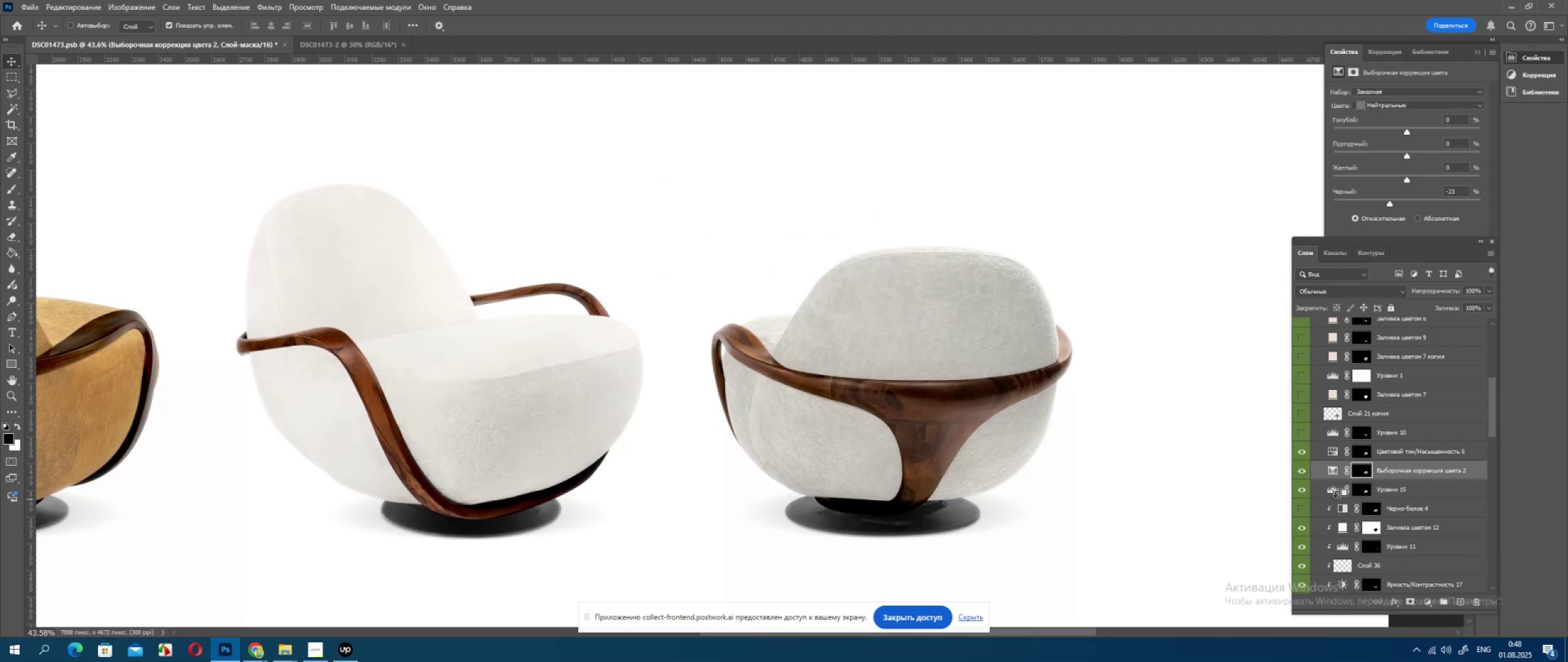 
hold_key(key=AltLeft, duration=1.51)
left_click([1335, 482])
 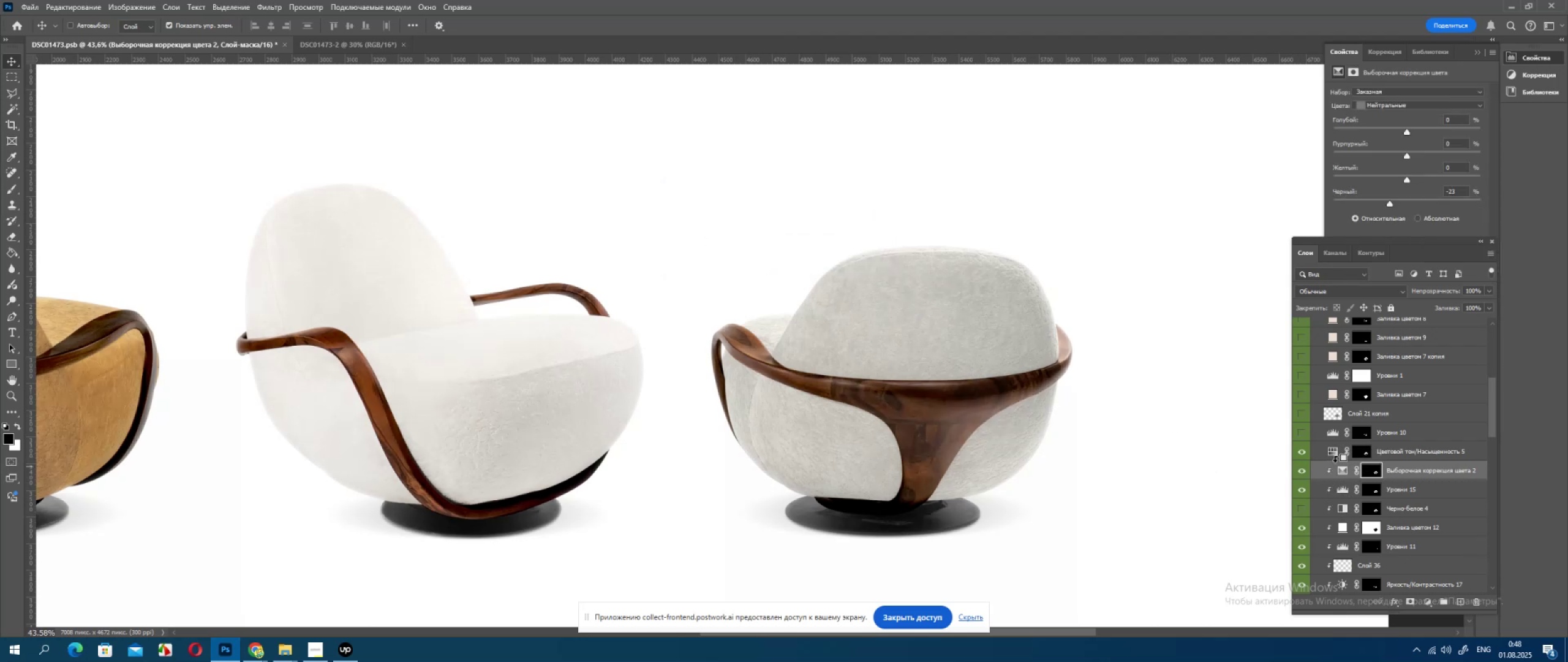 
key(Alt+AltLeft)
 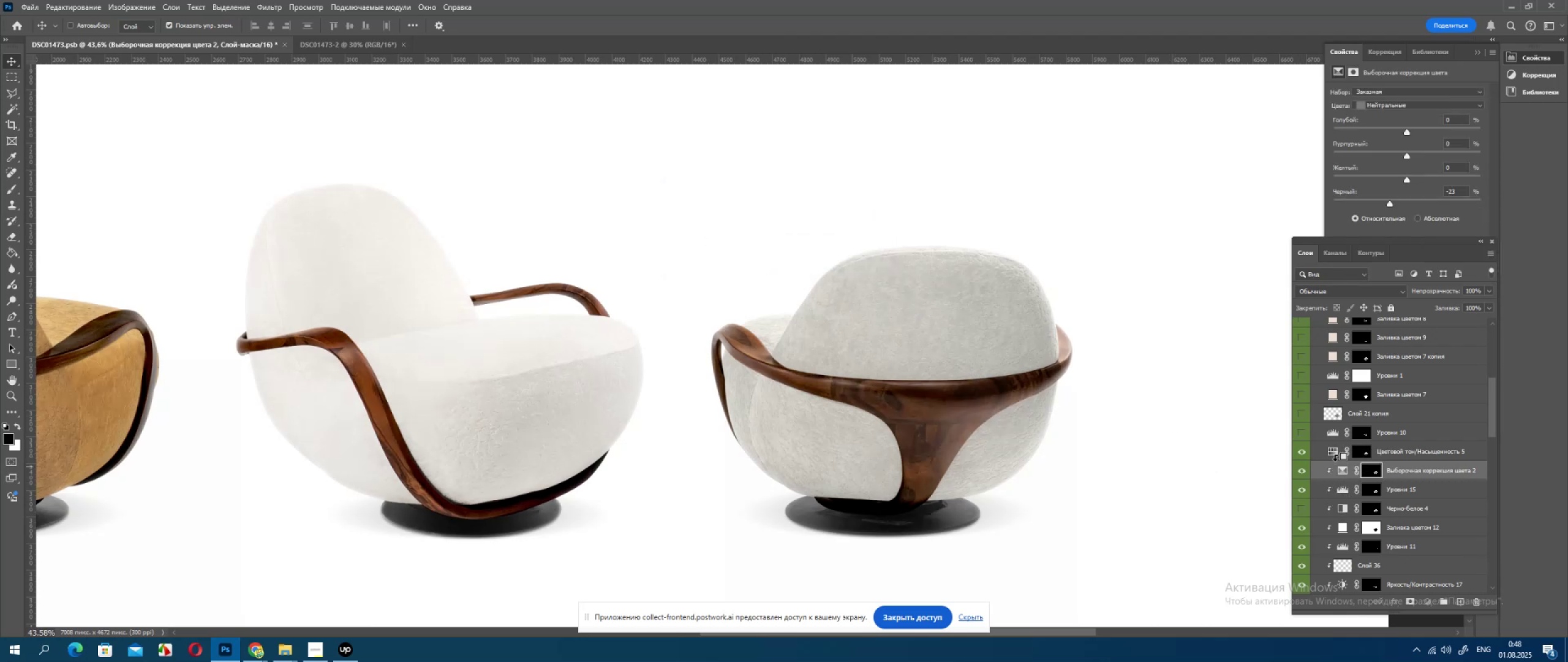 
key(Alt+AltLeft)
 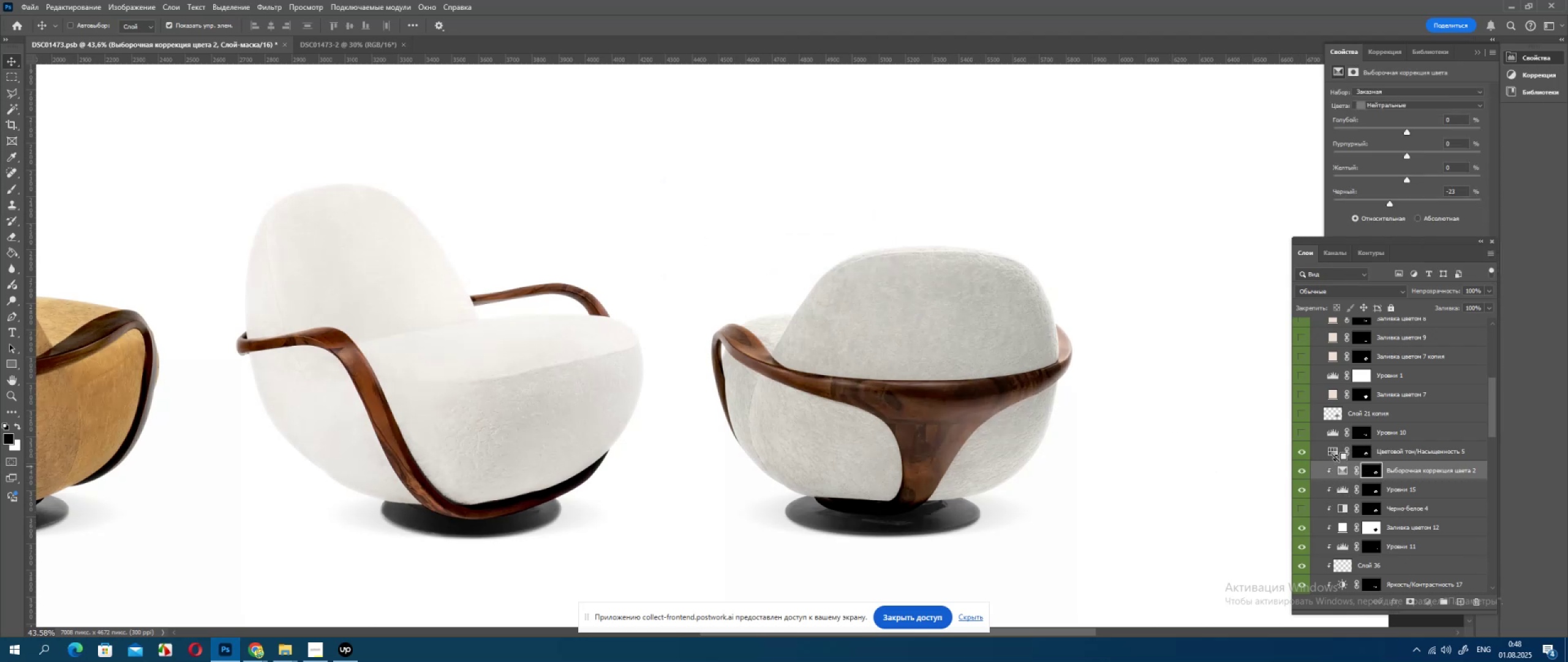 
key(Alt+AltLeft)
 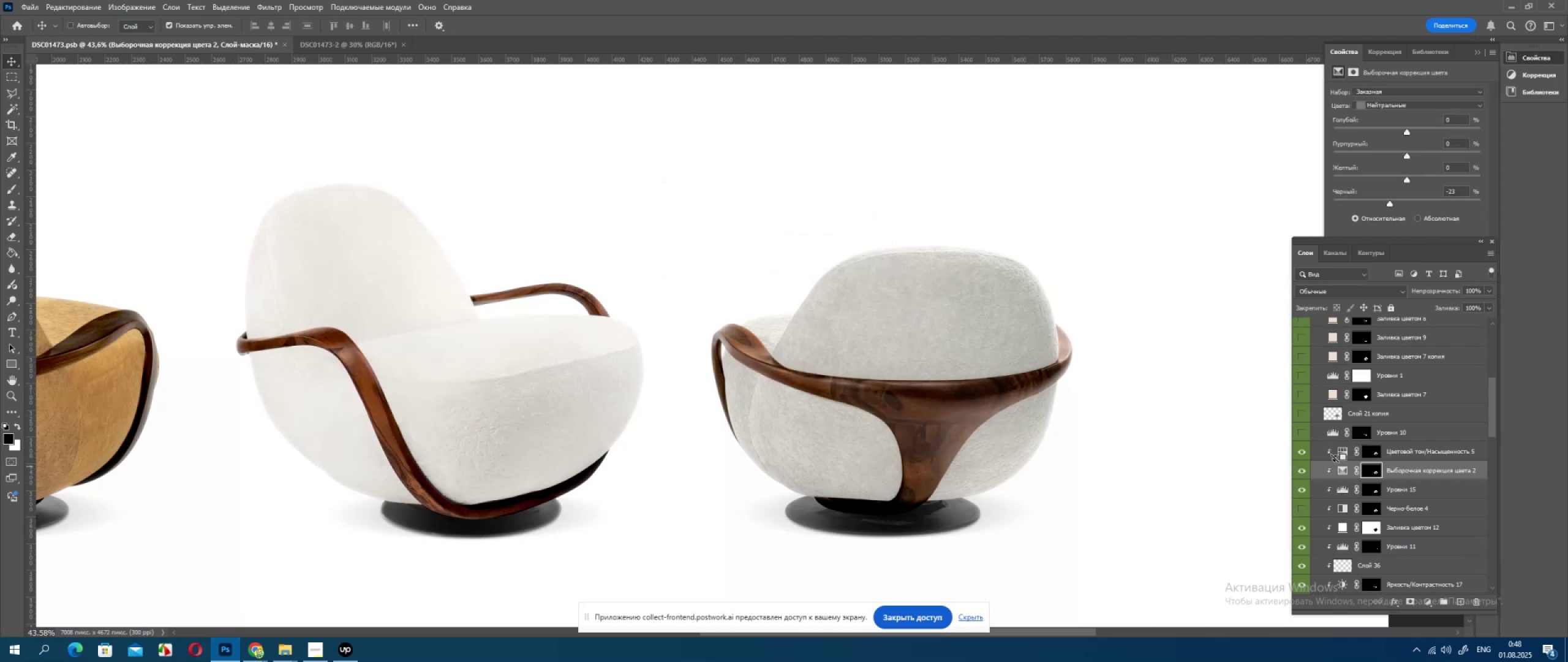 
key(Alt+AltLeft)
 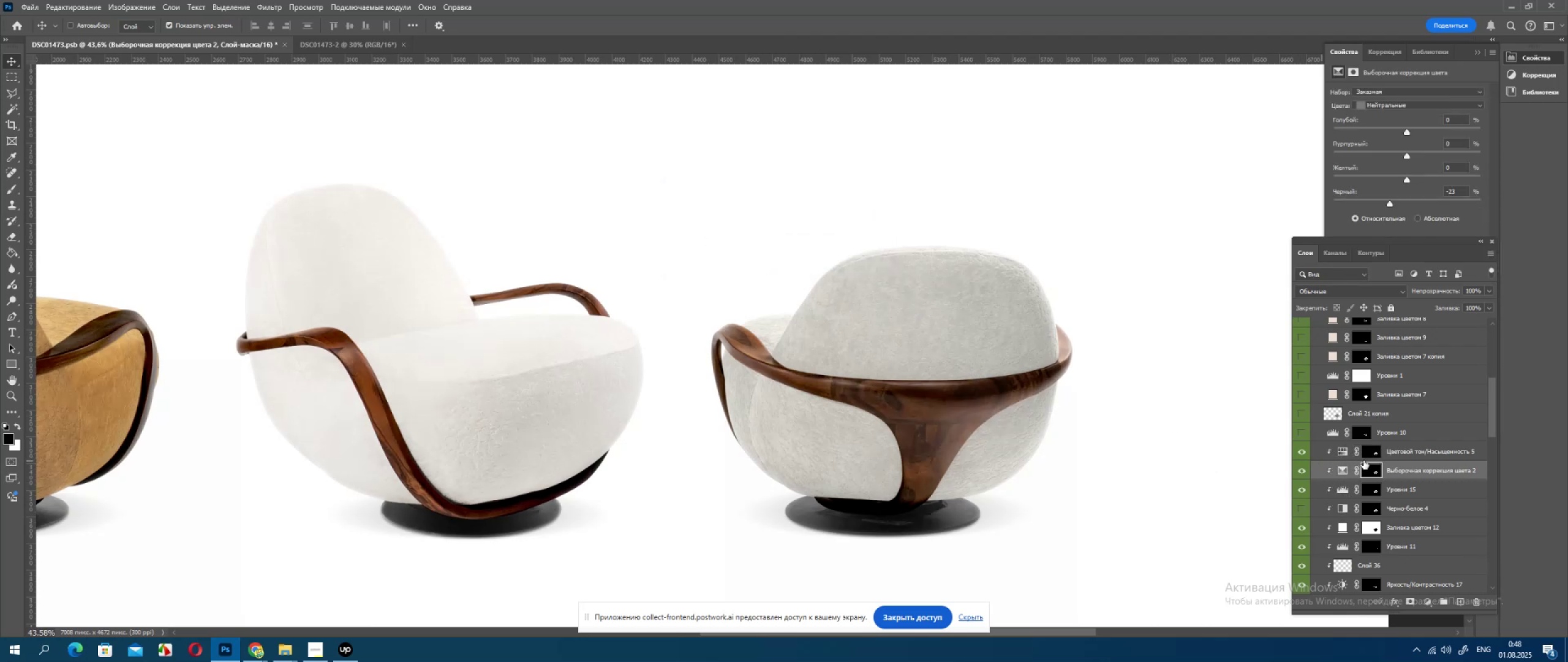 
hold_key(key=ControlLeft, duration=0.33)
left_click([1373, 451])
 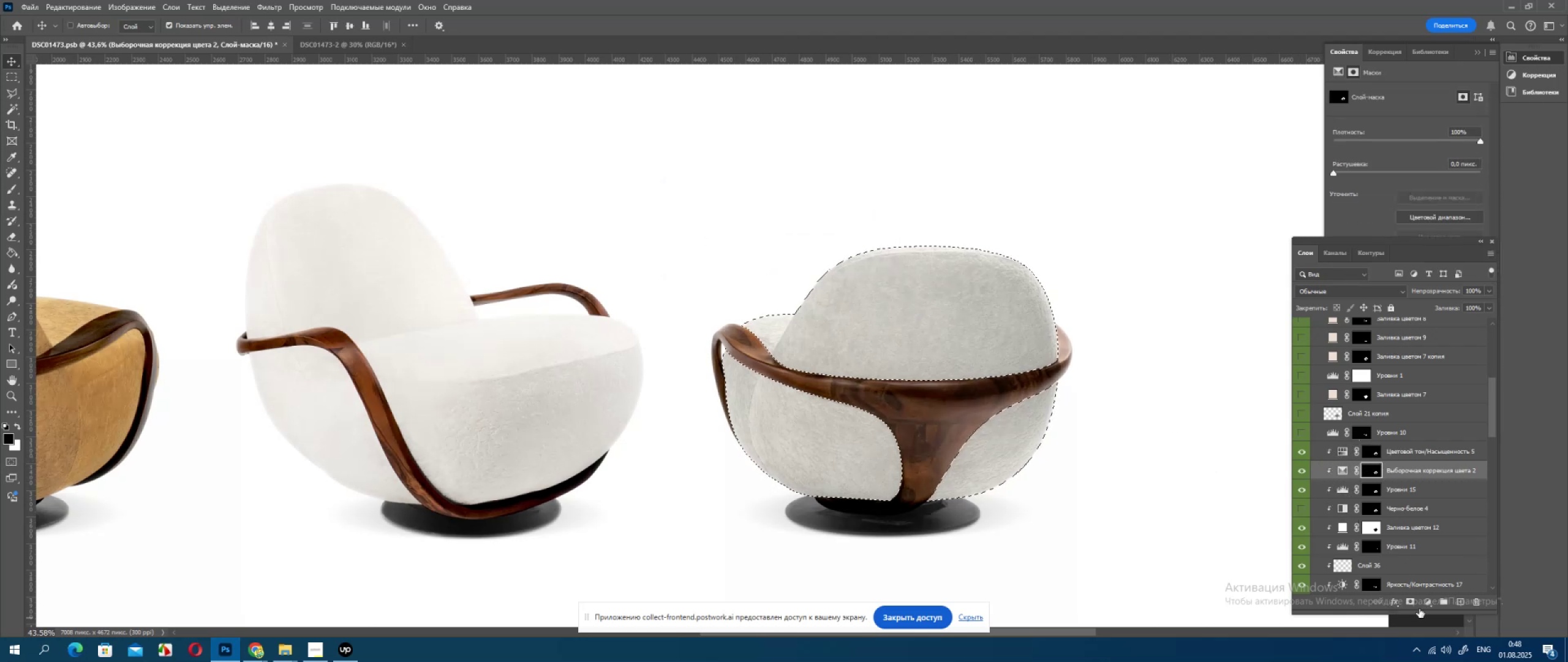 
left_click([1429, 601])
 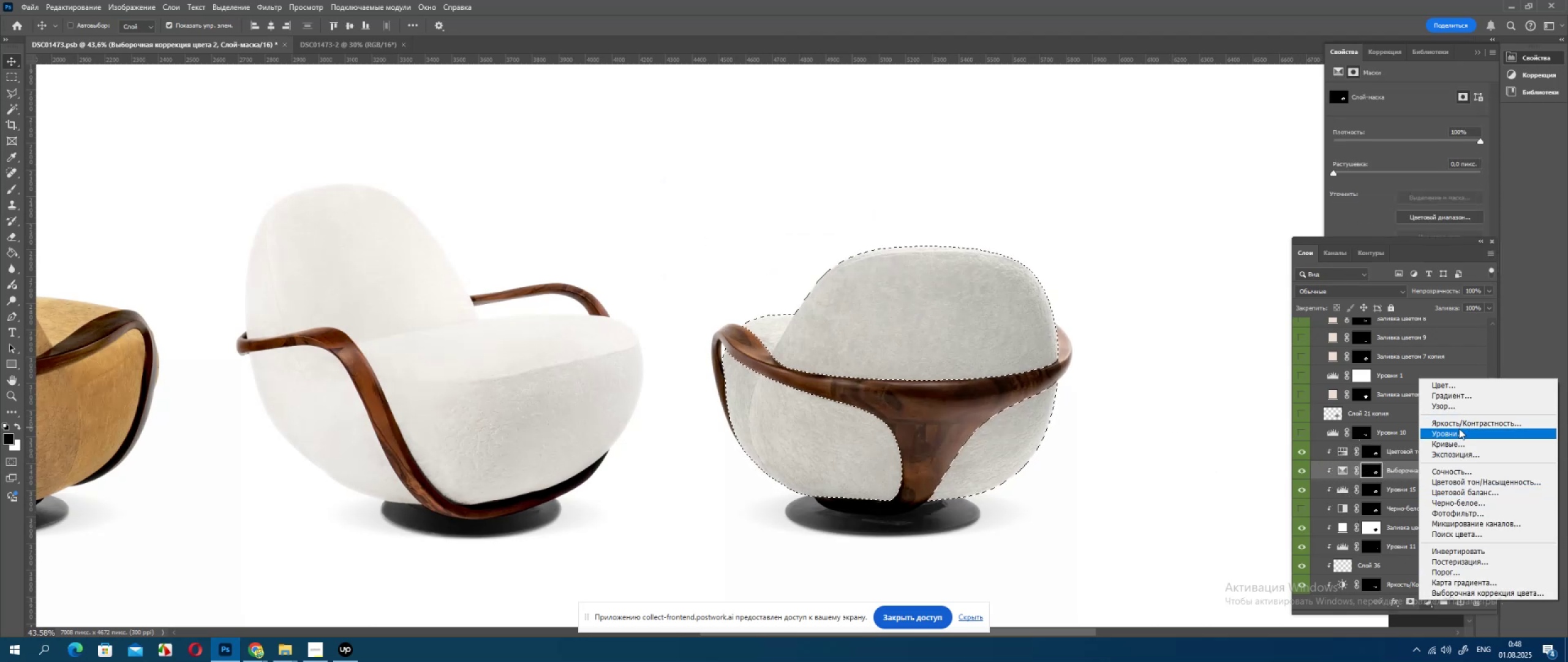 
left_click([1460, 423])
 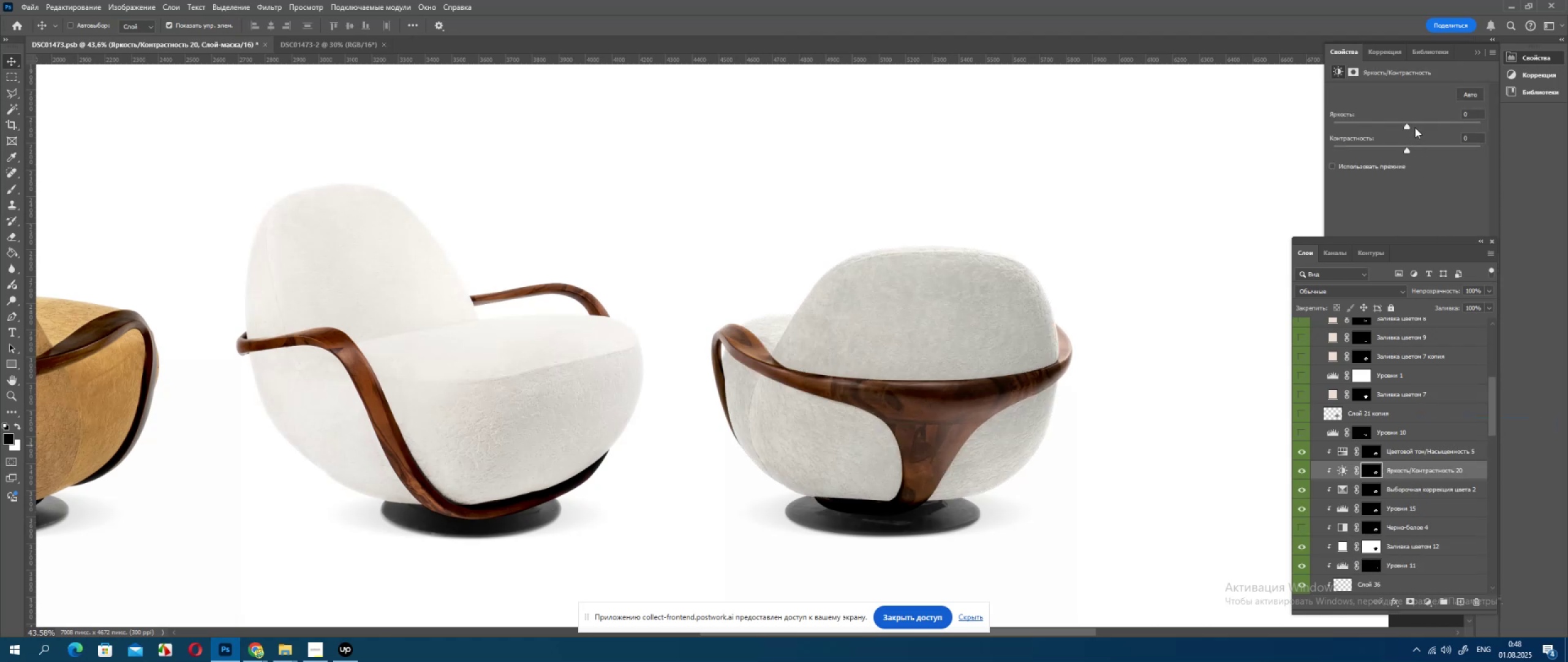 
left_click([1414, 125])
 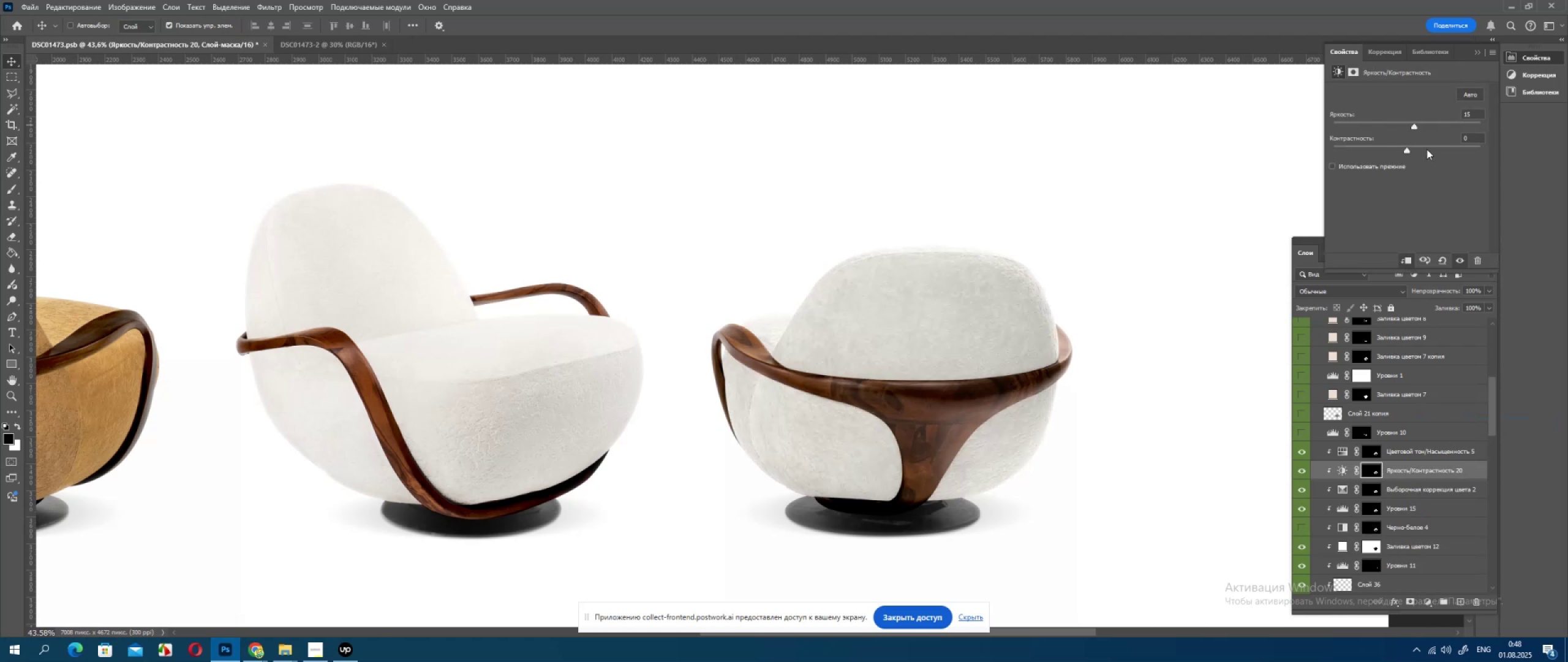 
left_click([1425, 151])
 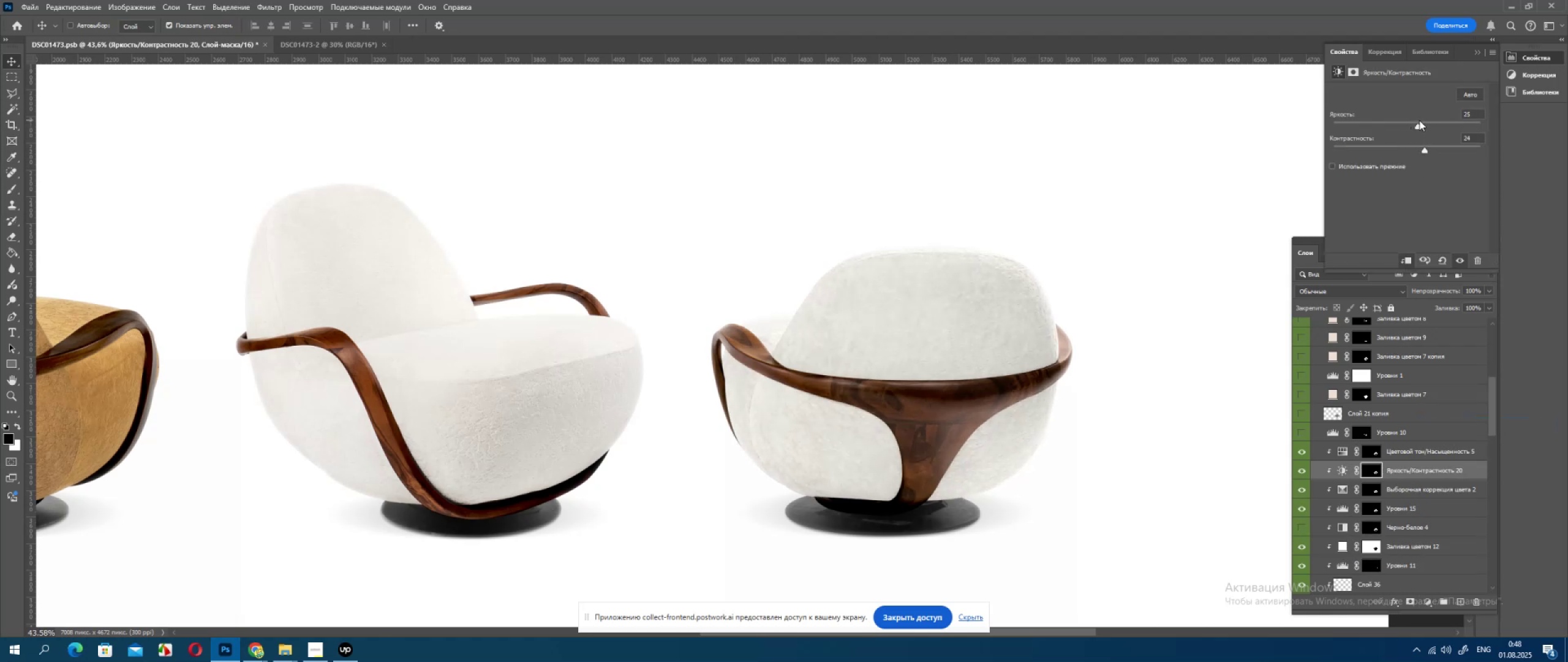 
wait(9.76)
 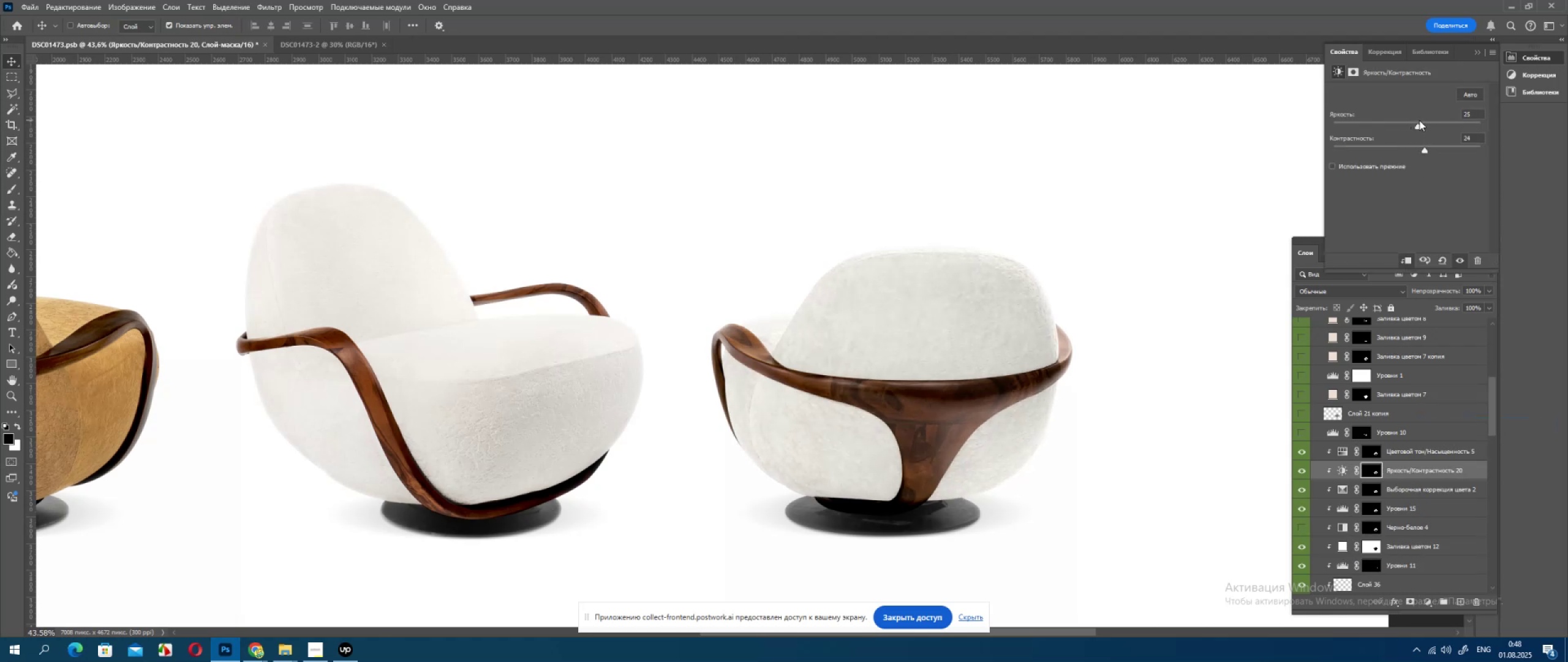 
left_click([1427, 598])
 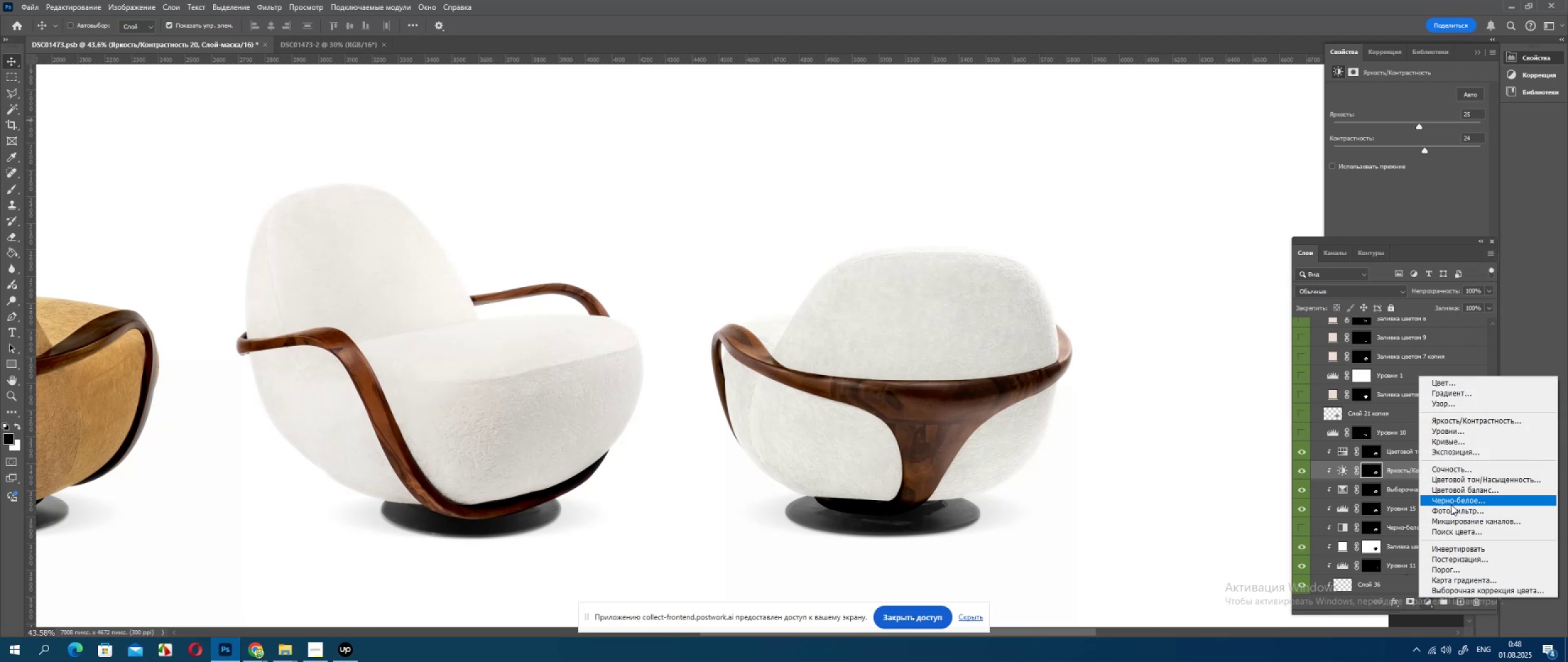 
left_click([1452, 511])
 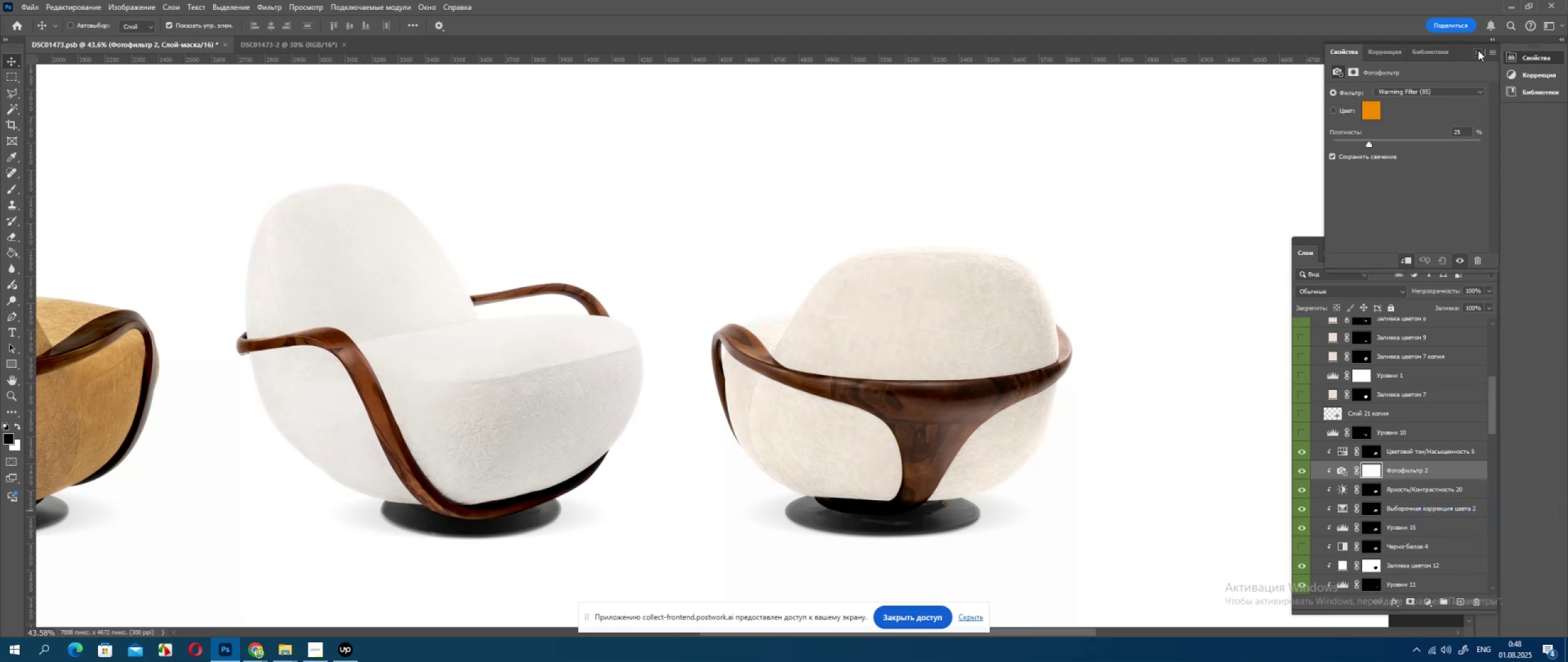 
key(Delete)
 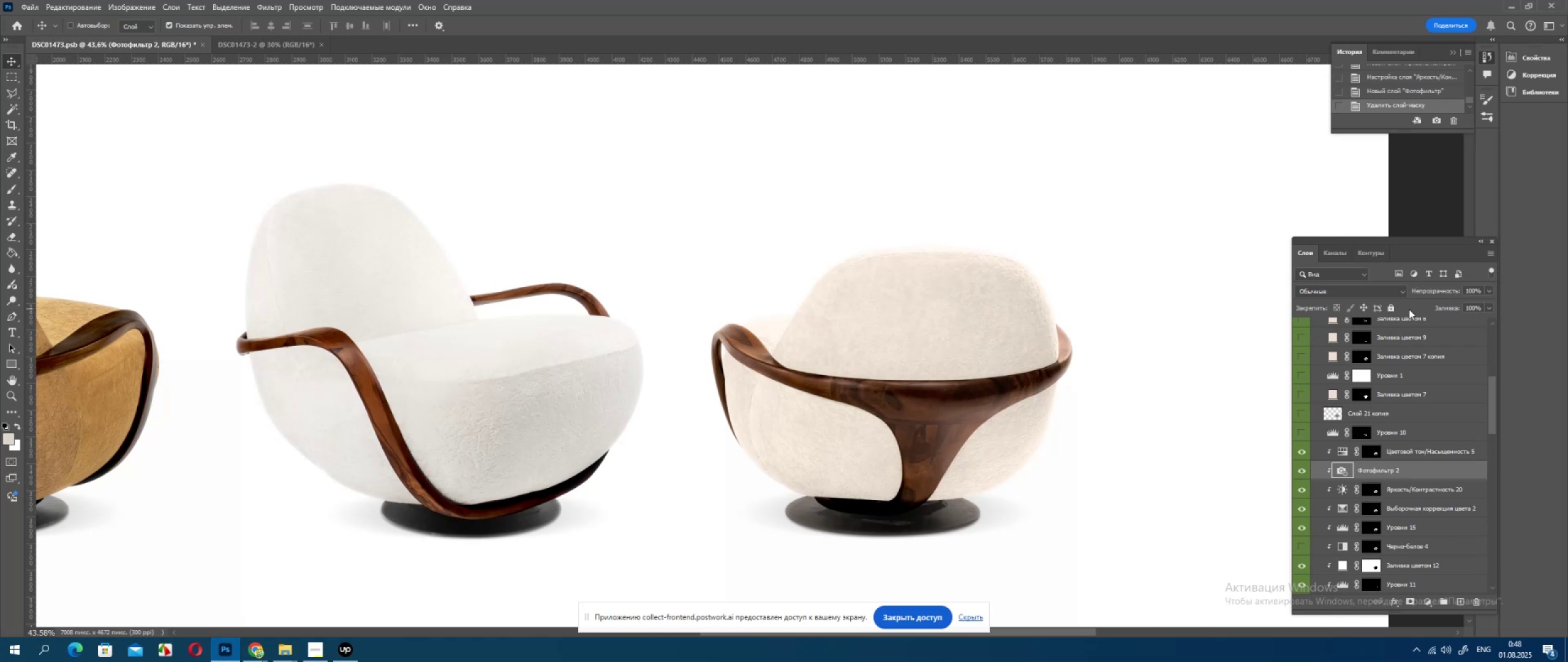 
key(Delete)
 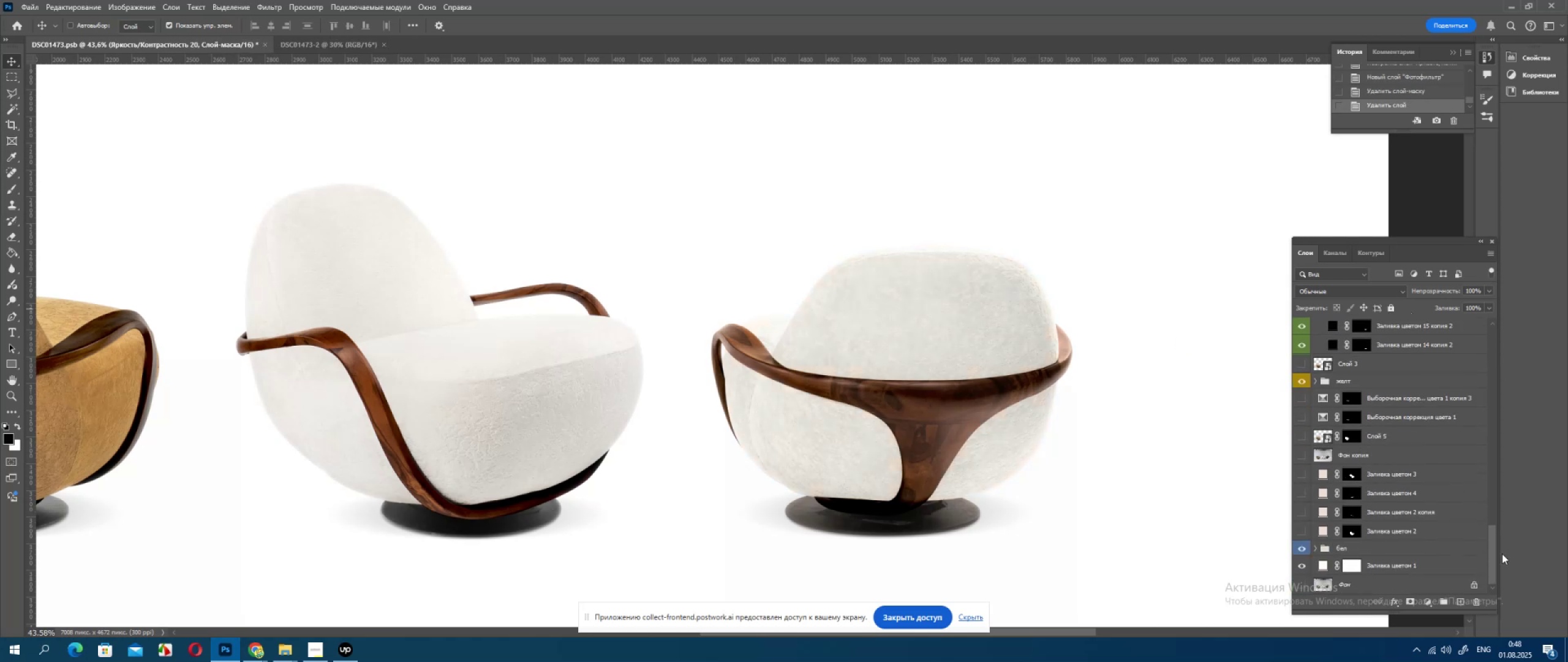 
left_click([1316, 550])
 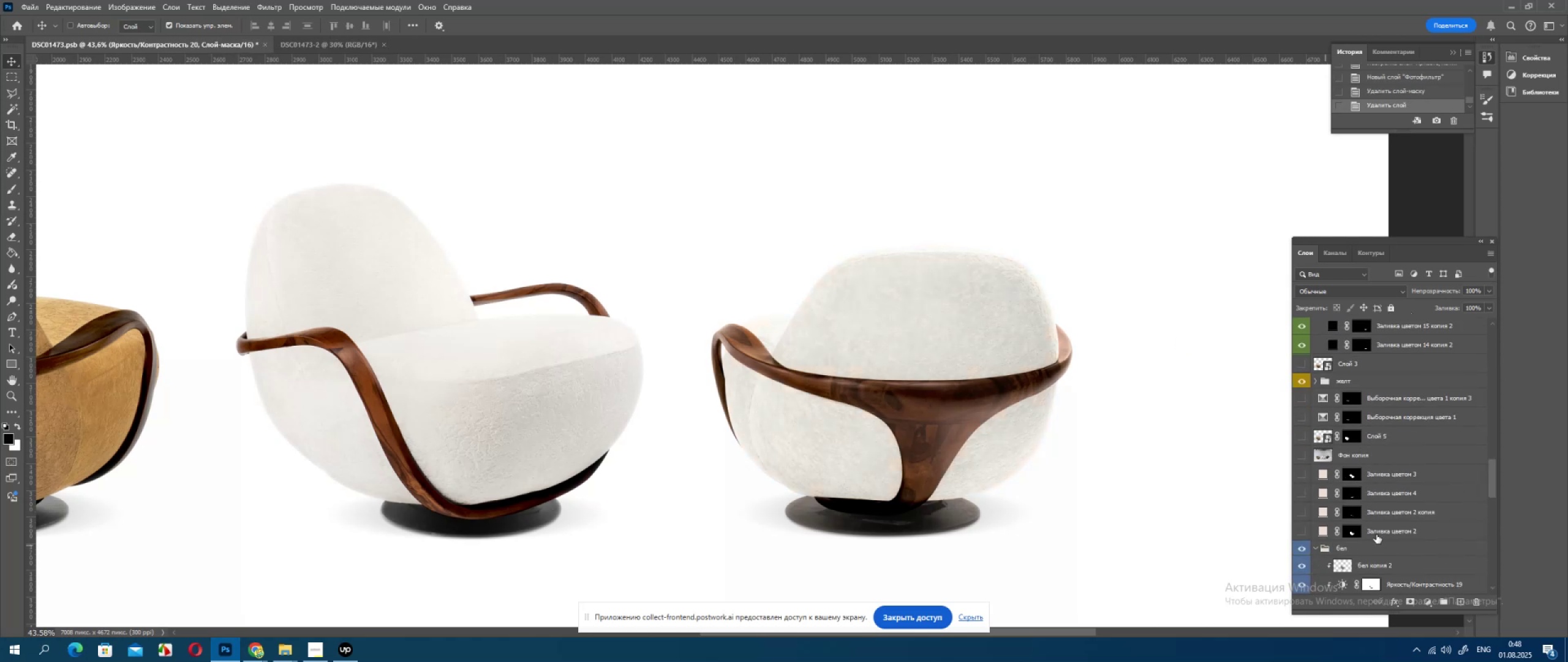 
scroll: coordinate [1379, 530], scroll_direction: down, amount: 9.0
 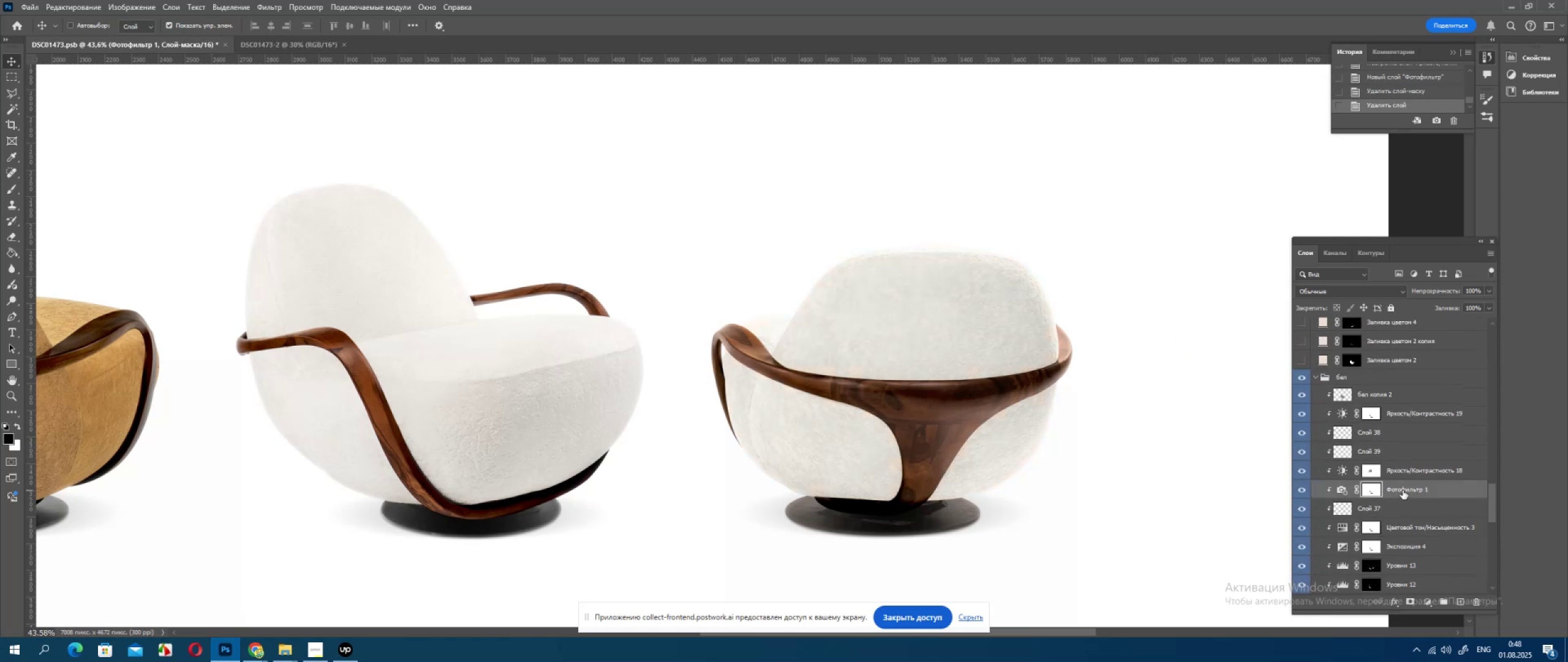 
hold_key(key=AltLeft, duration=0.75)
 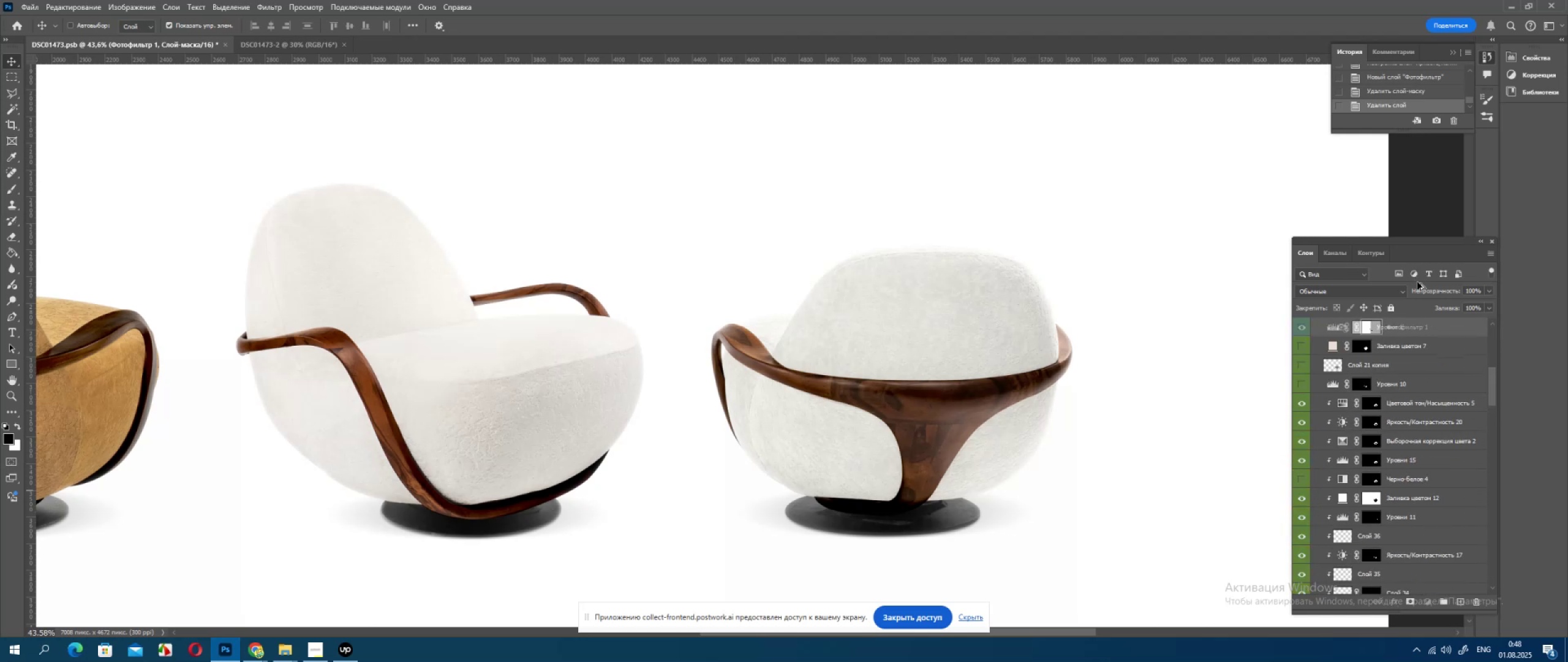 
wait(5.17)
 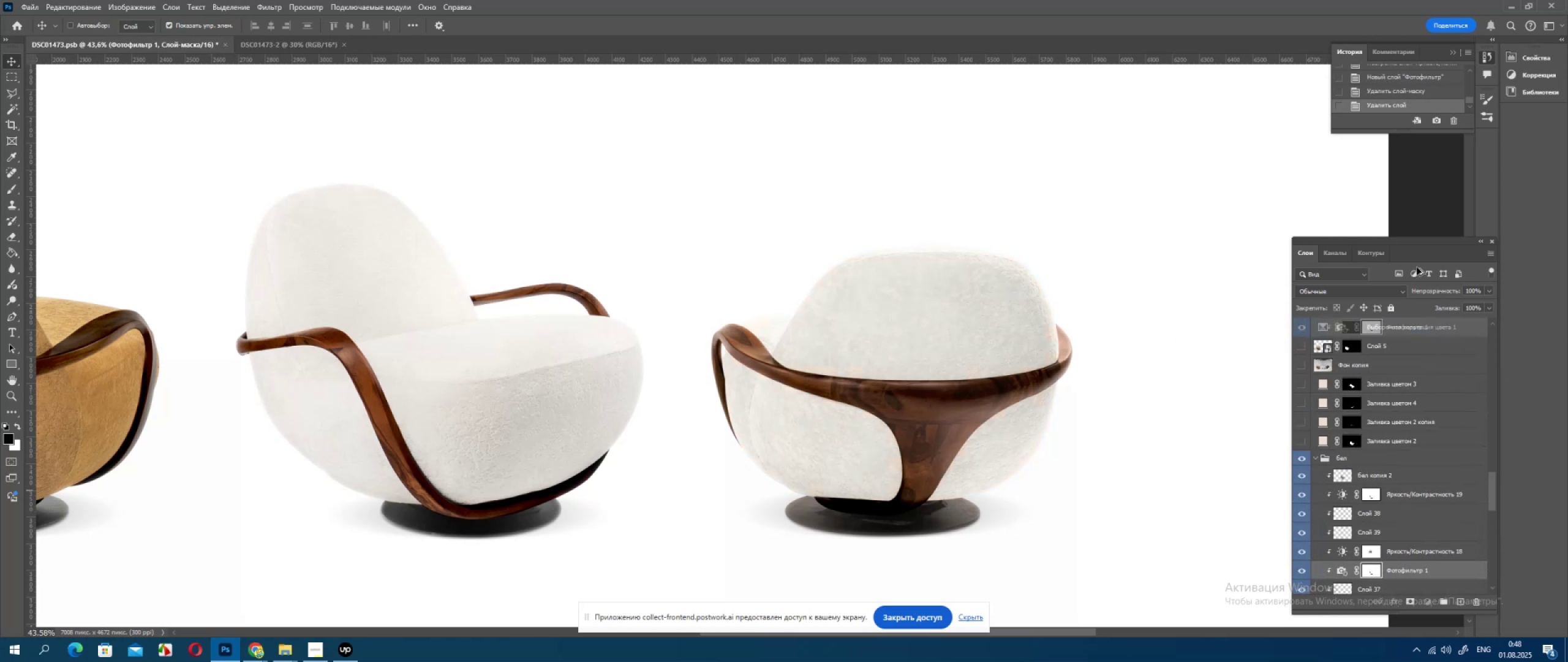 
mouse_move([1378, 499])
 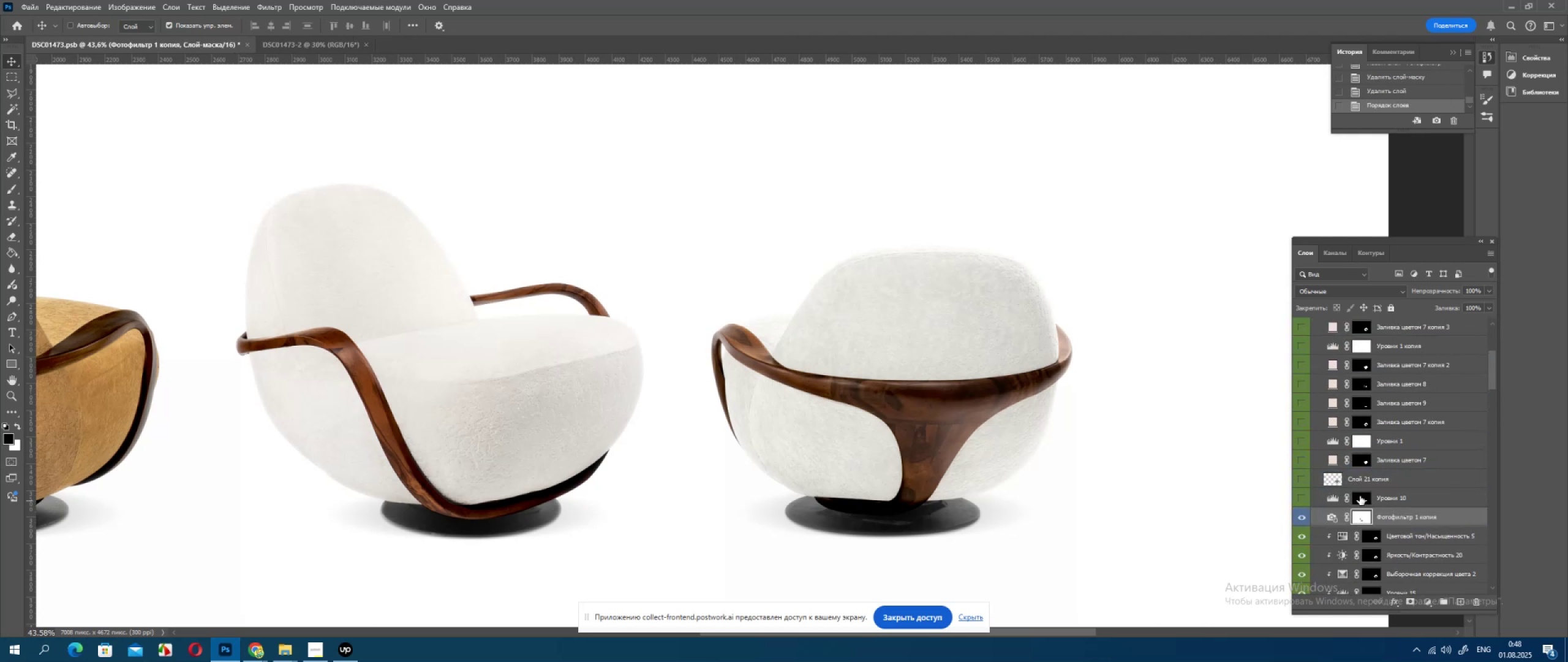 
hold_key(key=AltLeft, duration=0.78)
left_click([1340, 527])
 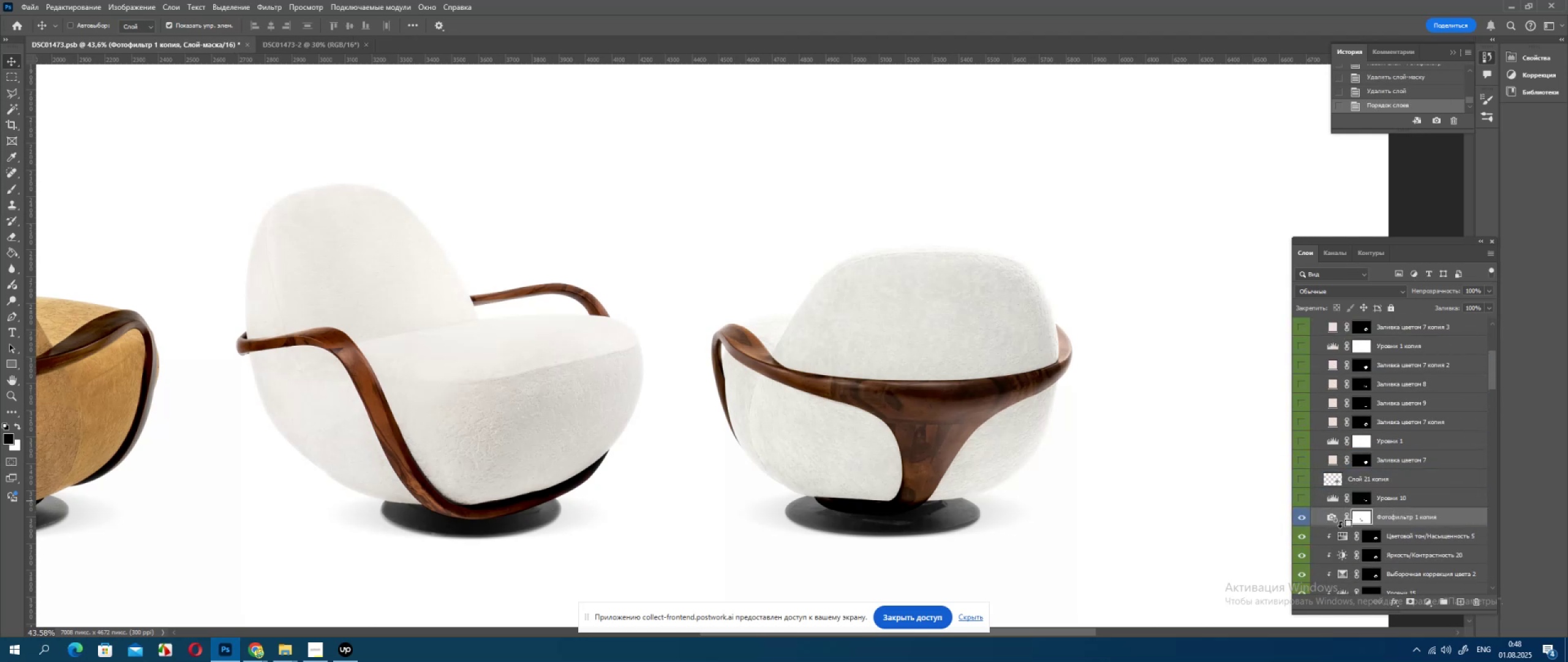 
hold_key(key=AltLeft, duration=3.02)
left_click([1307, 519])
 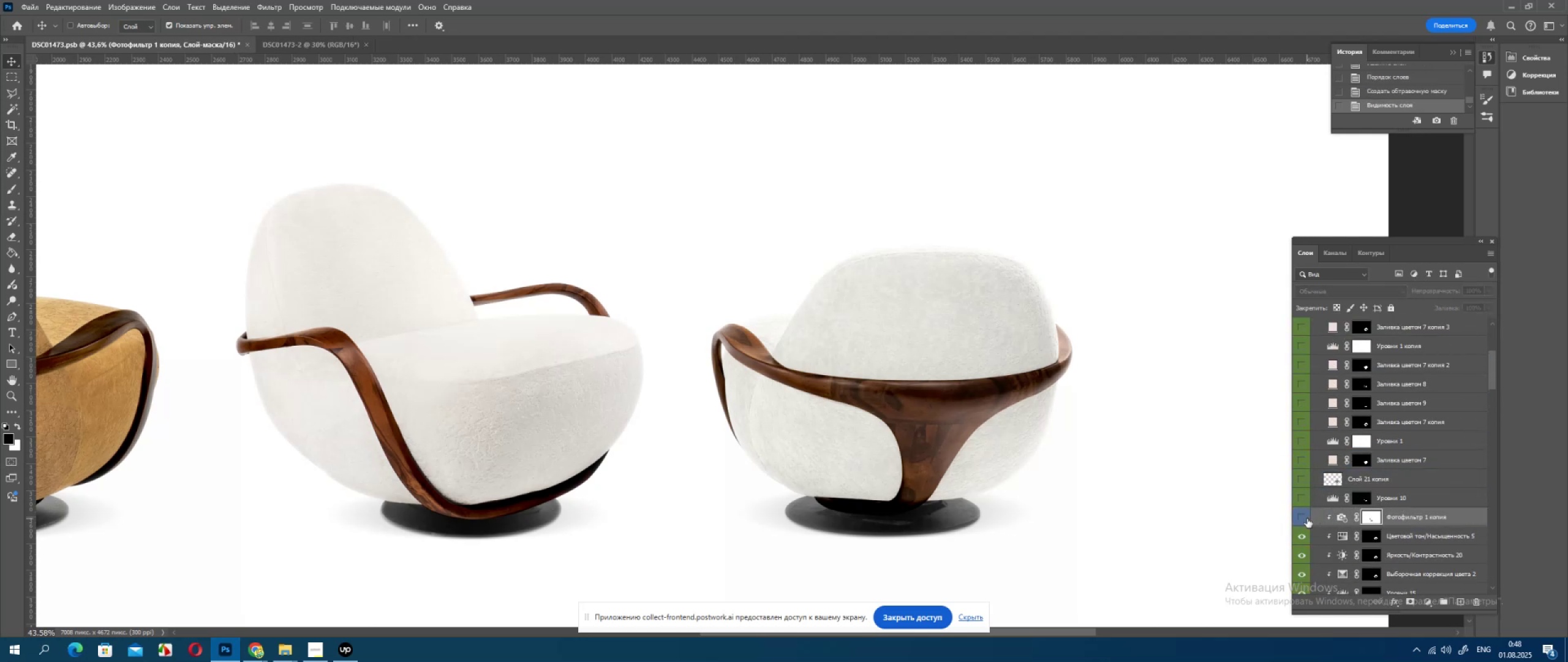 
left_click([1307, 519])
 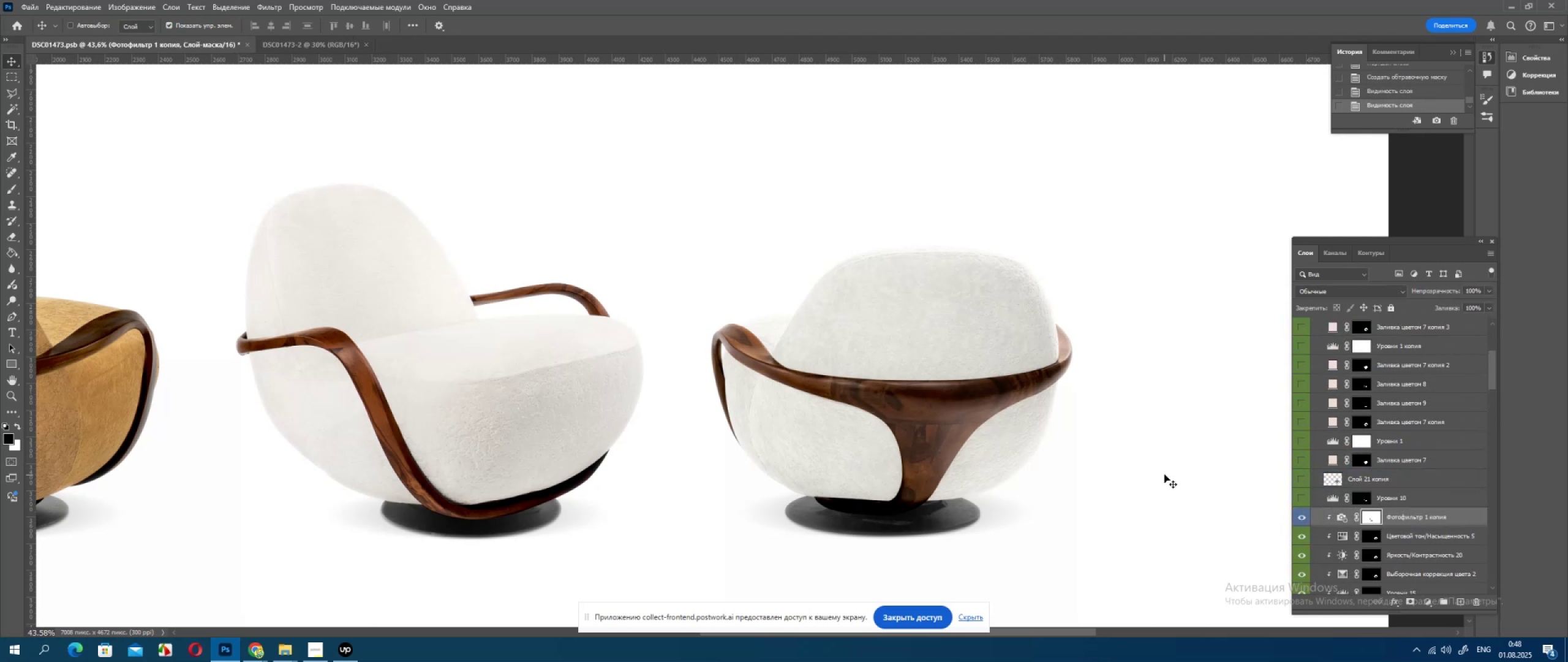 
scroll: coordinate [1164, 474], scroll_direction: down, amount: 3.0
 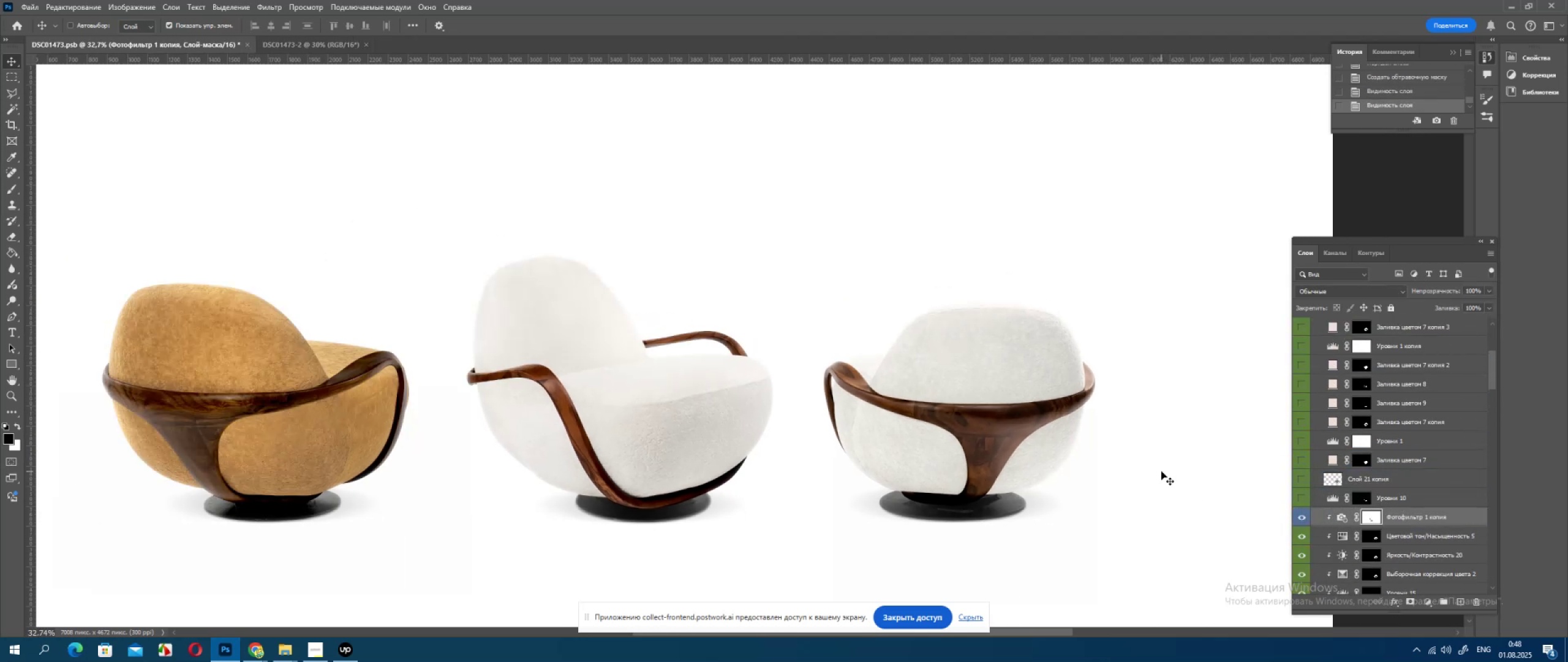 
key(Alt+AltLeft)
 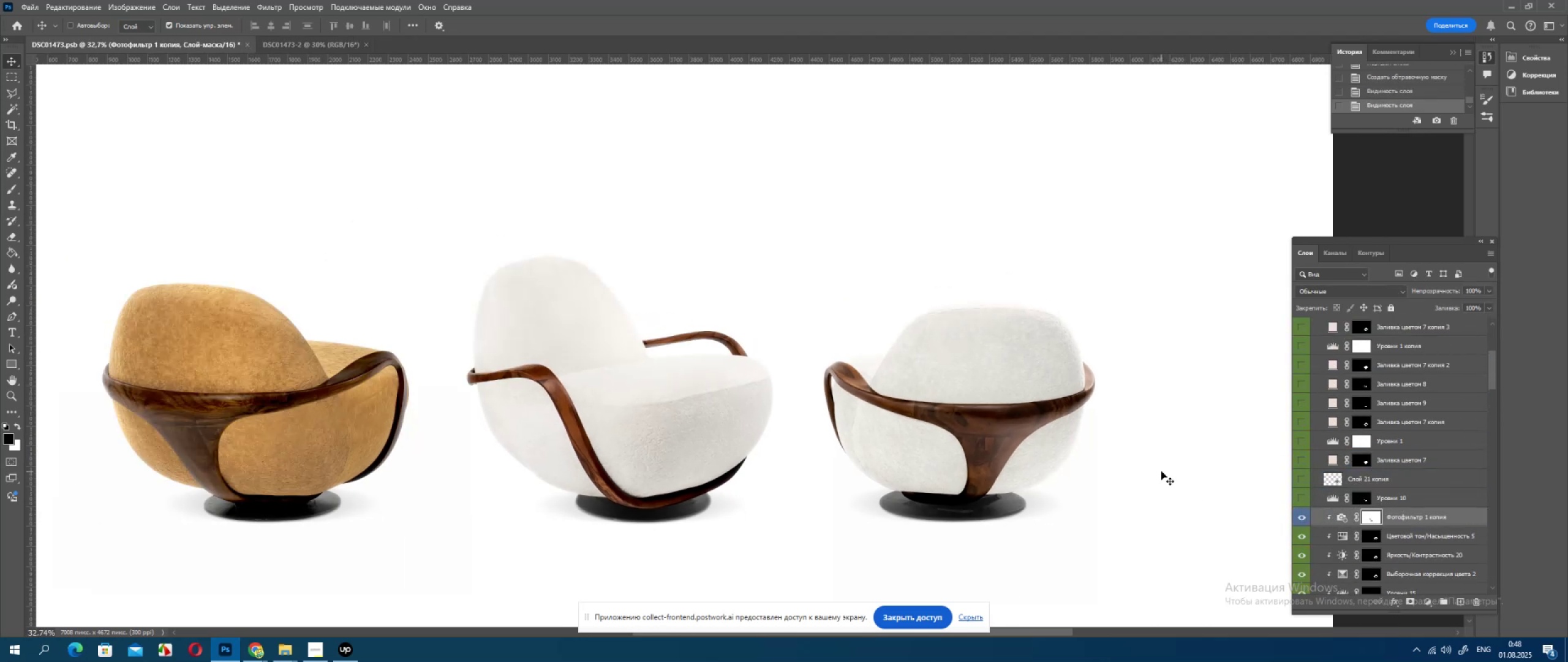 
scroll: coordinate [1161, 471], scroll_direction: down, amount: 2.0
 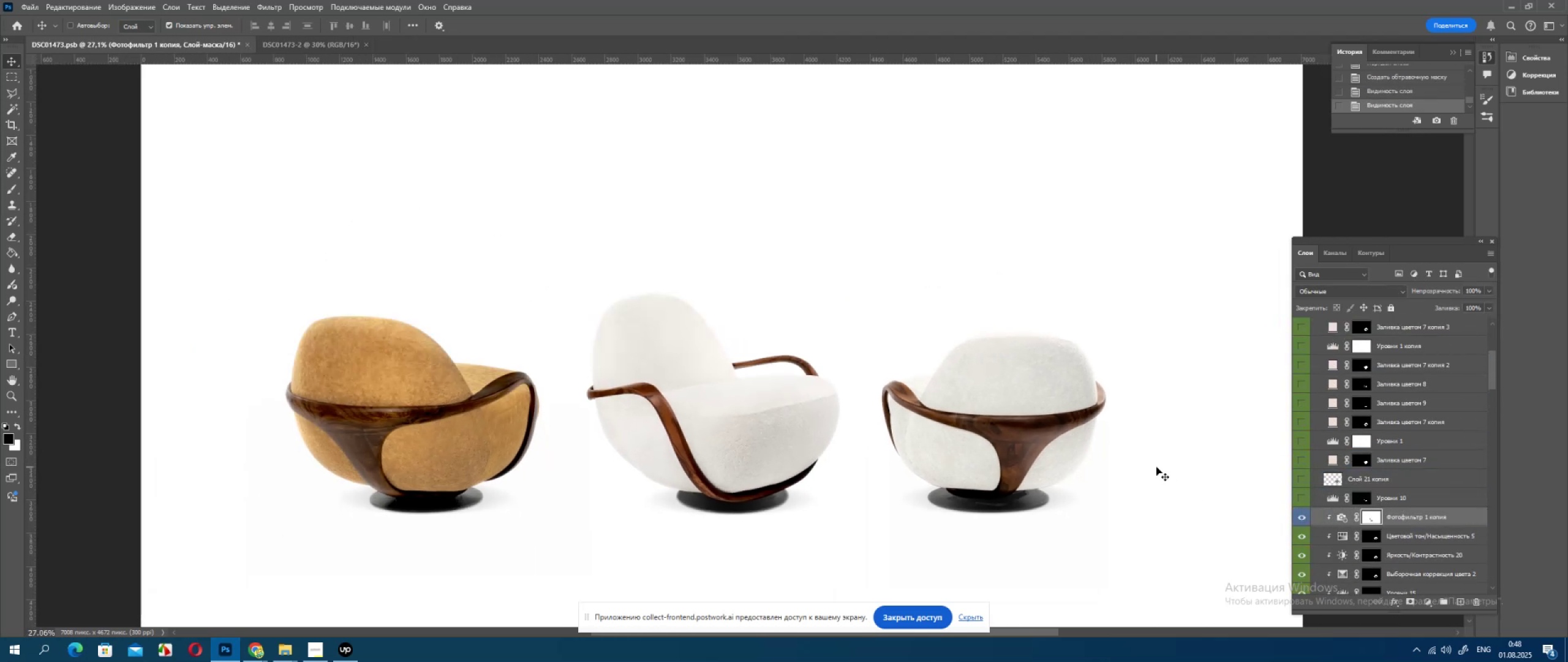 
key(Alt+AltLeft)
 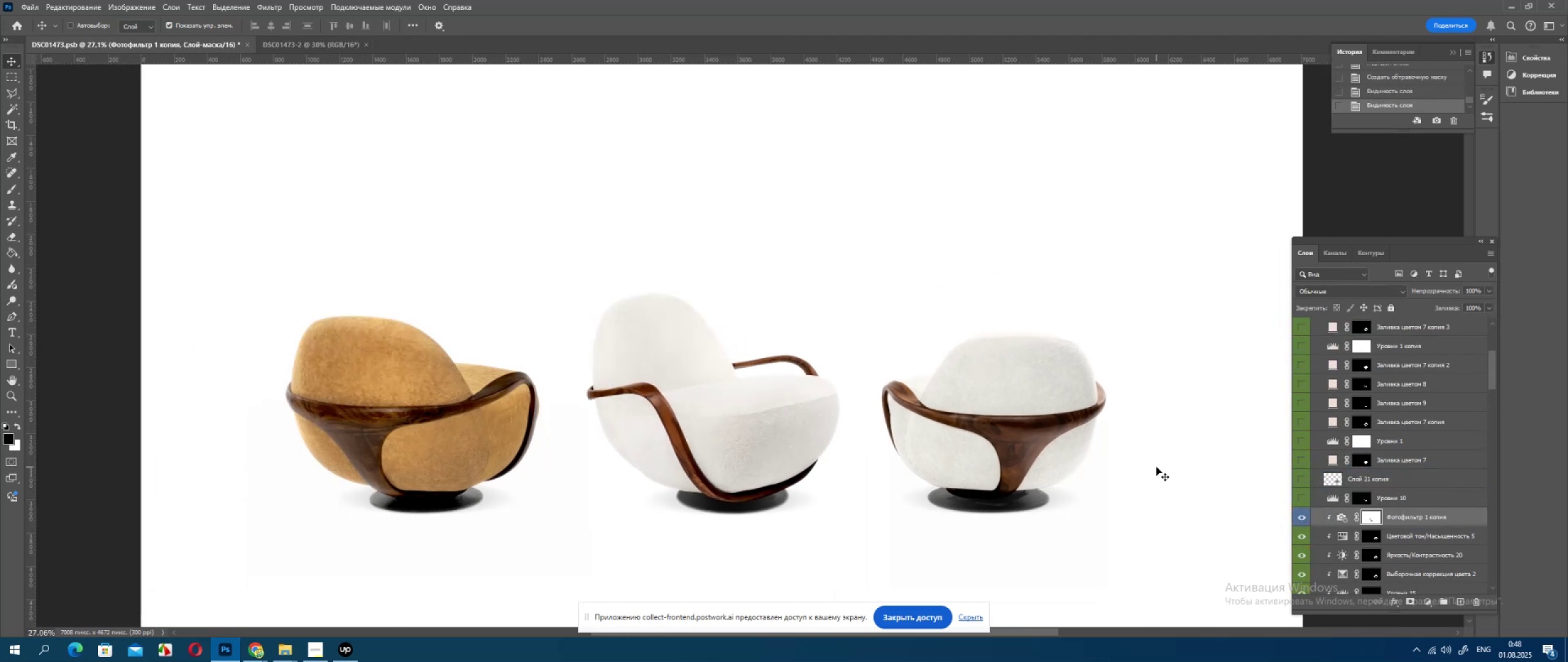 
scroll: coordinate [1156, 467], scroll_direction: up, amount: 2.0
 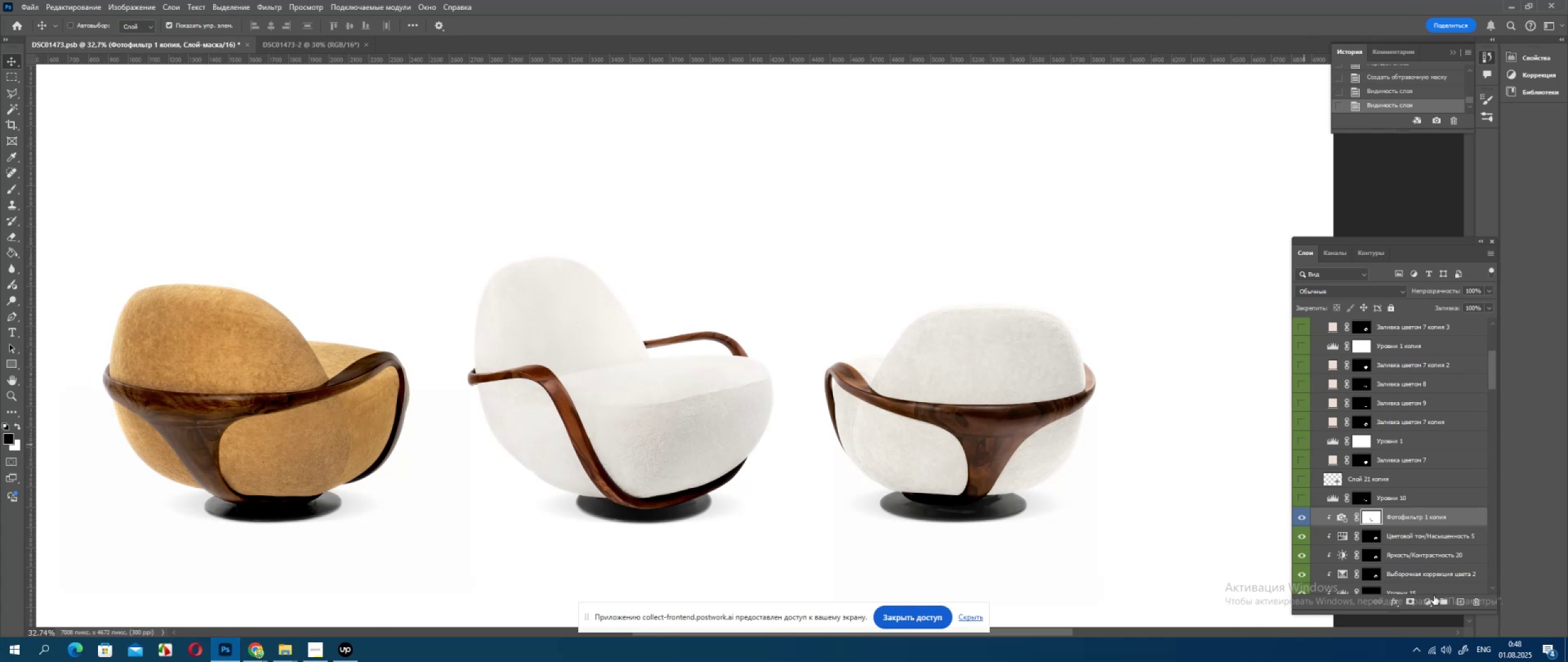 
left_click([1431, 602])
 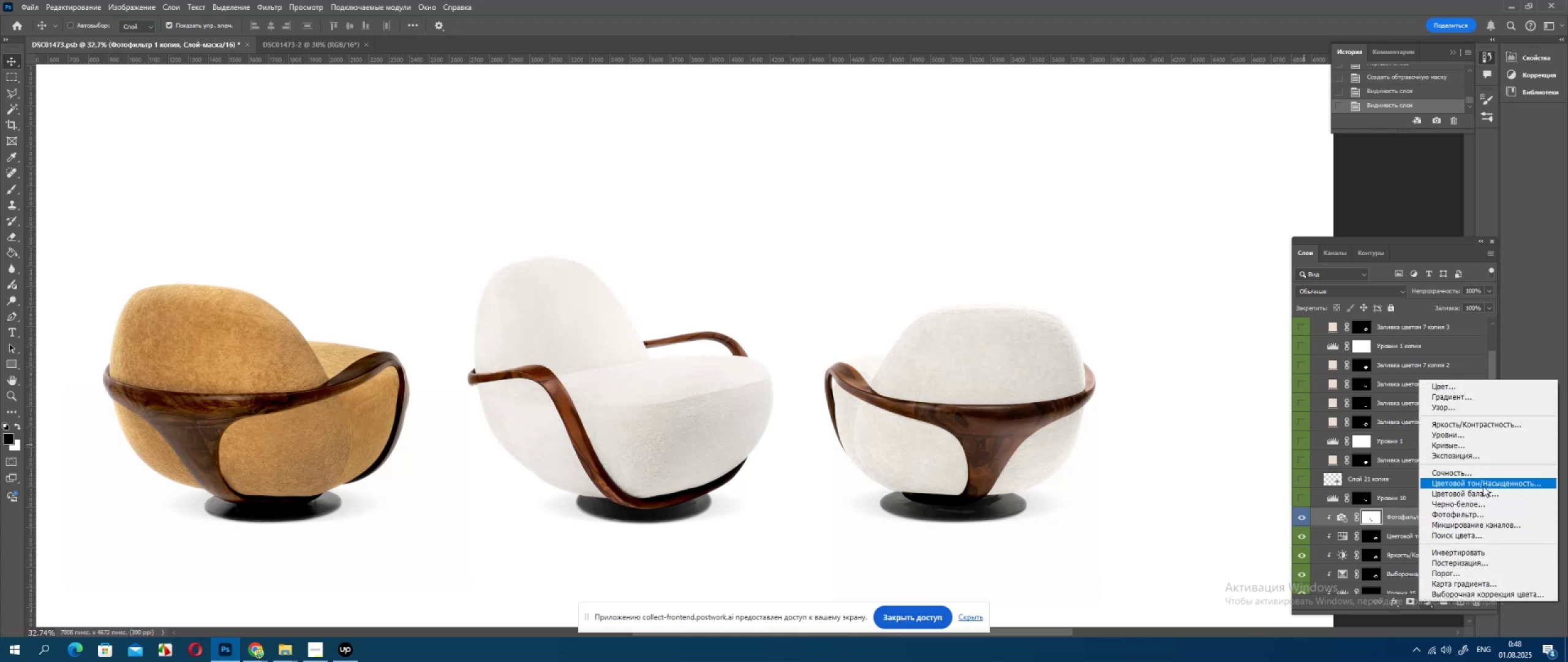 
left_click([1483, 486])
 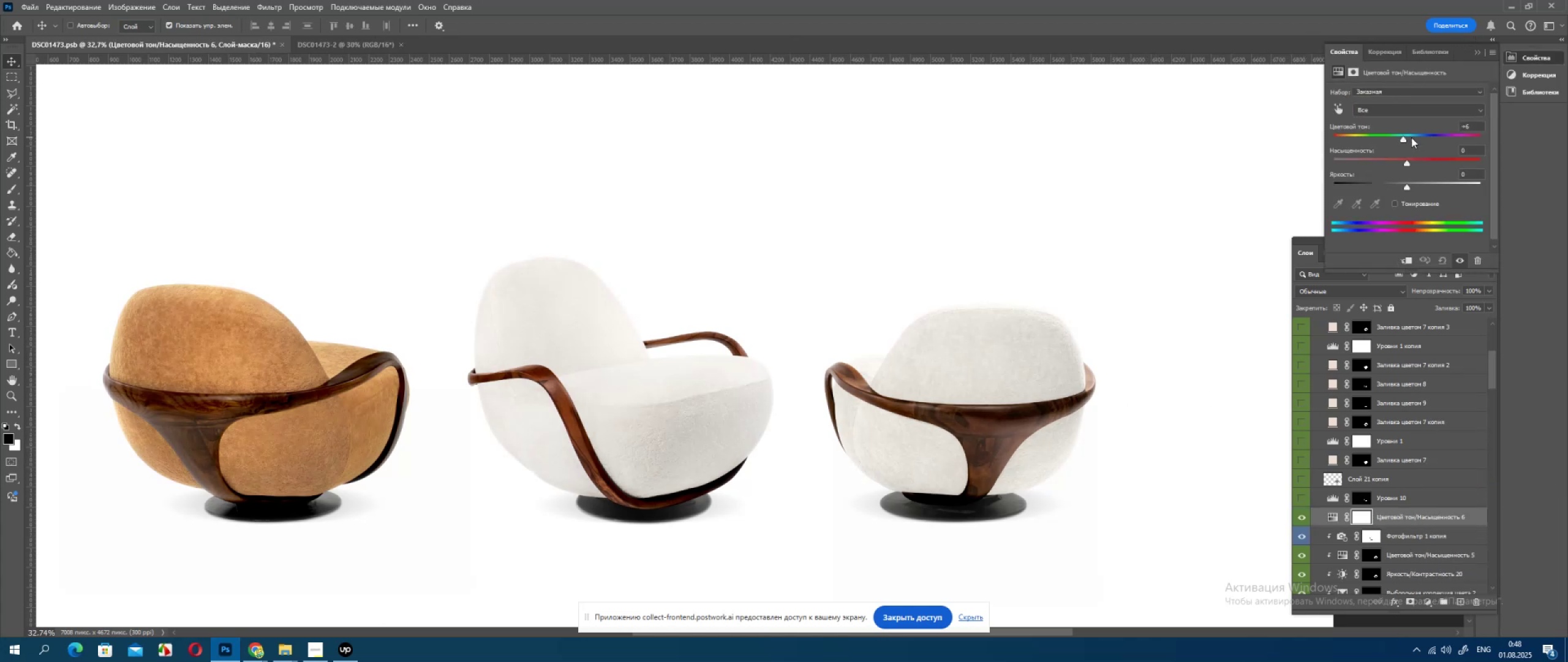 
hold_key(key=AltLeft, duration=1.15)
left_click([1332, 527])
 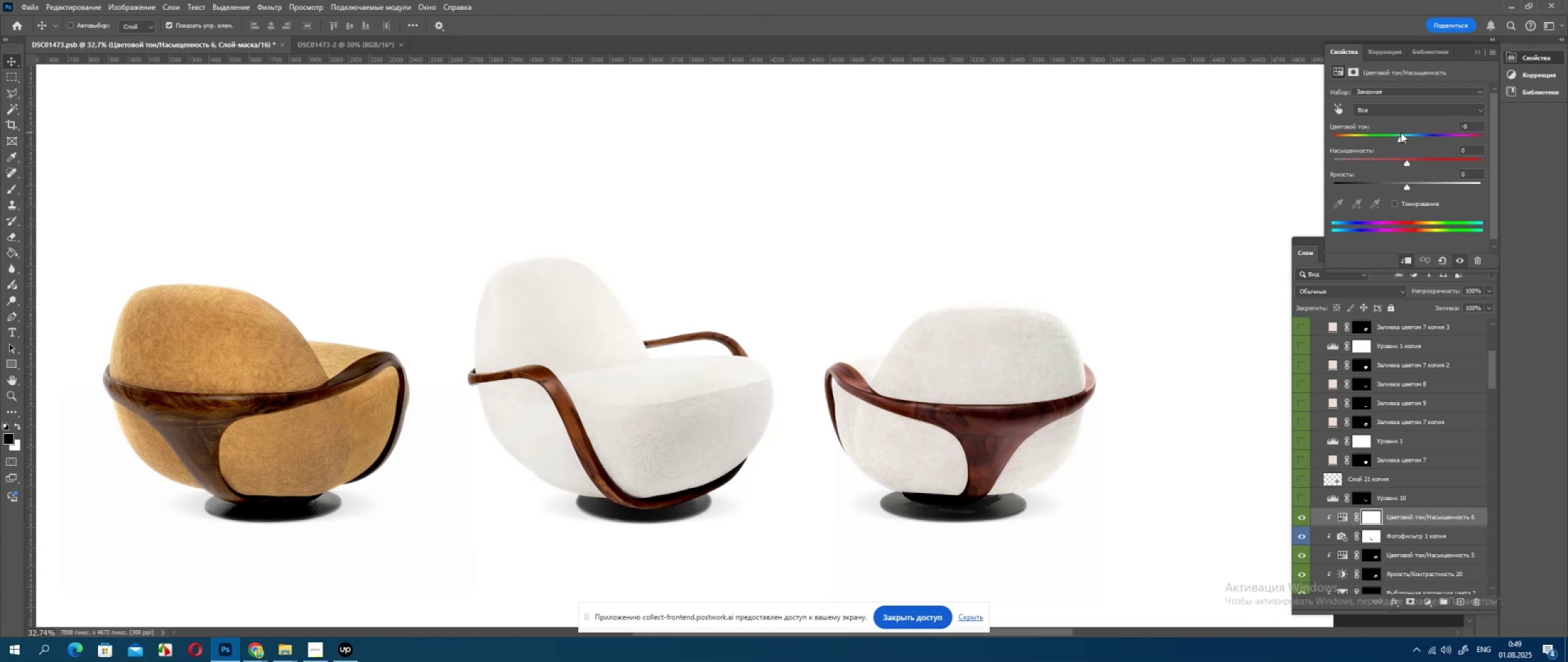 
wait(13.95)
 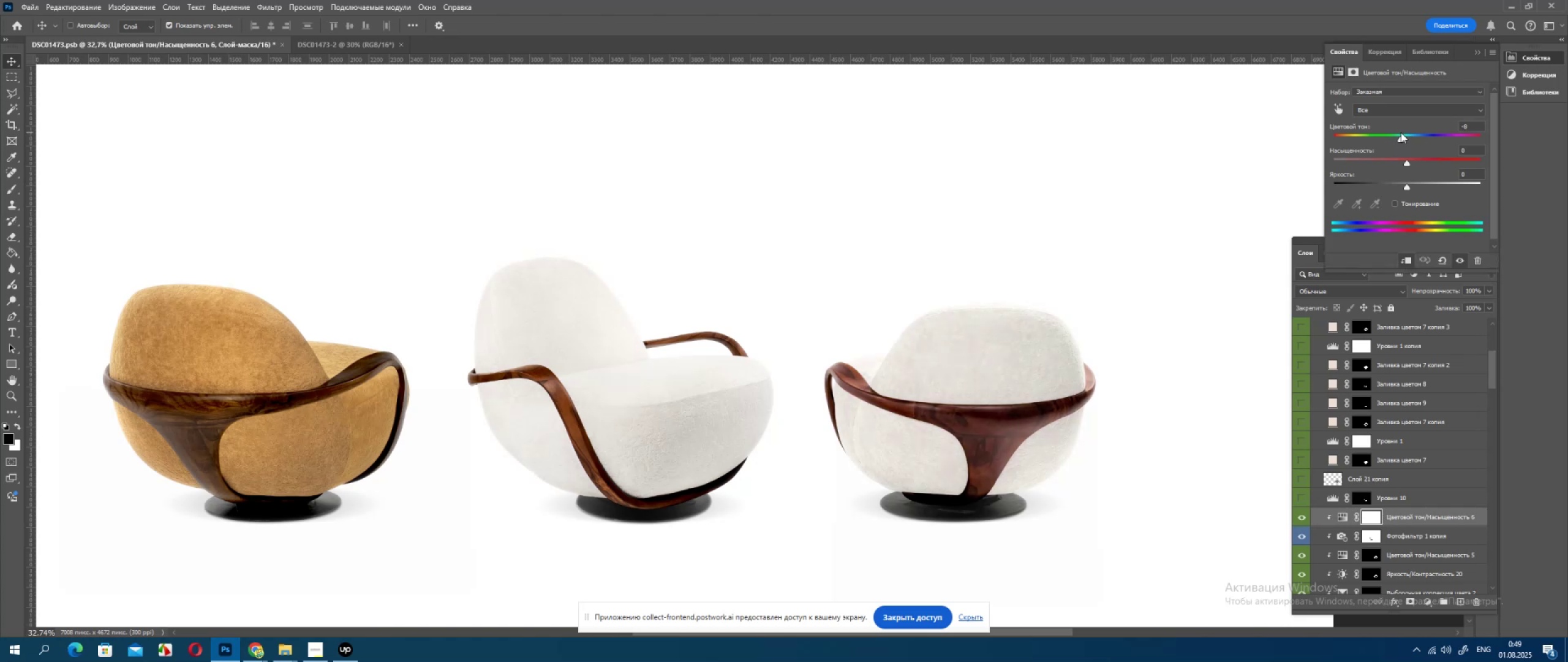 
left_click([1297, 519])
 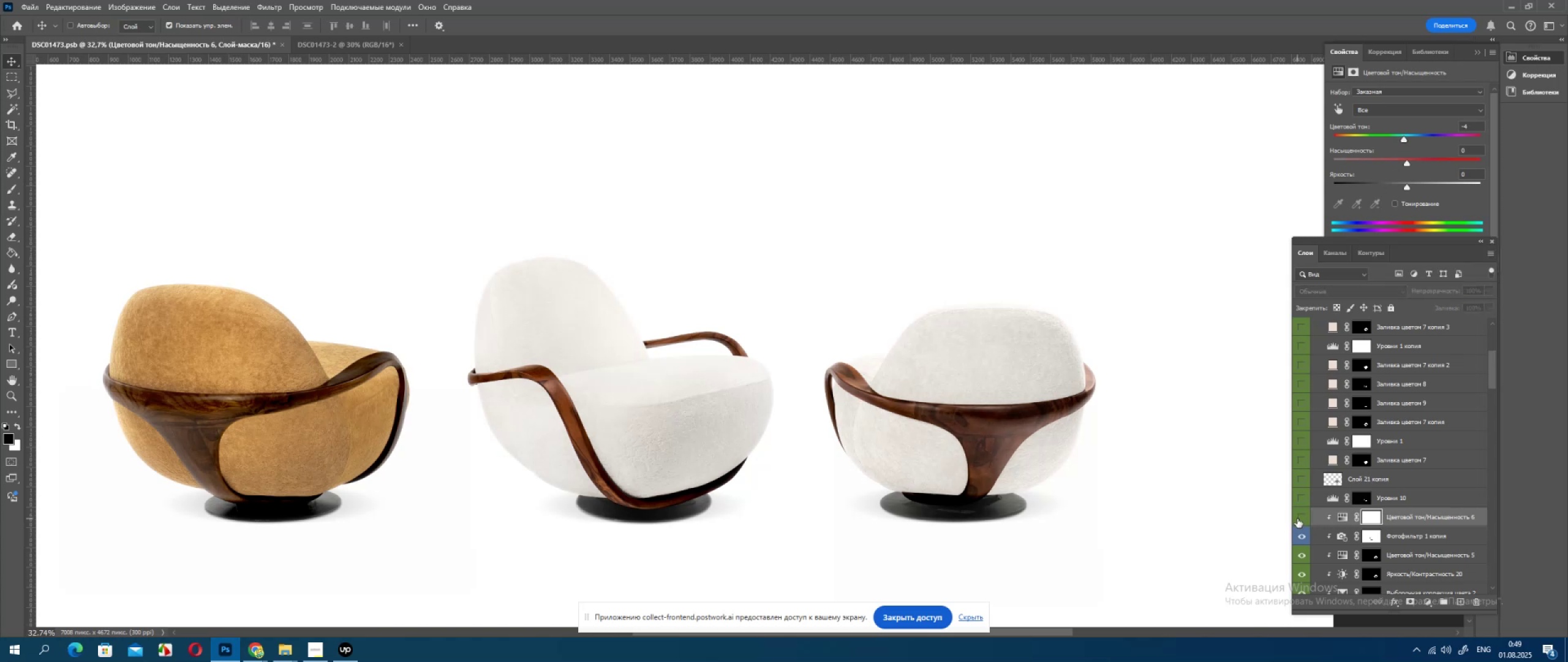 
left_click([1297, 519])
 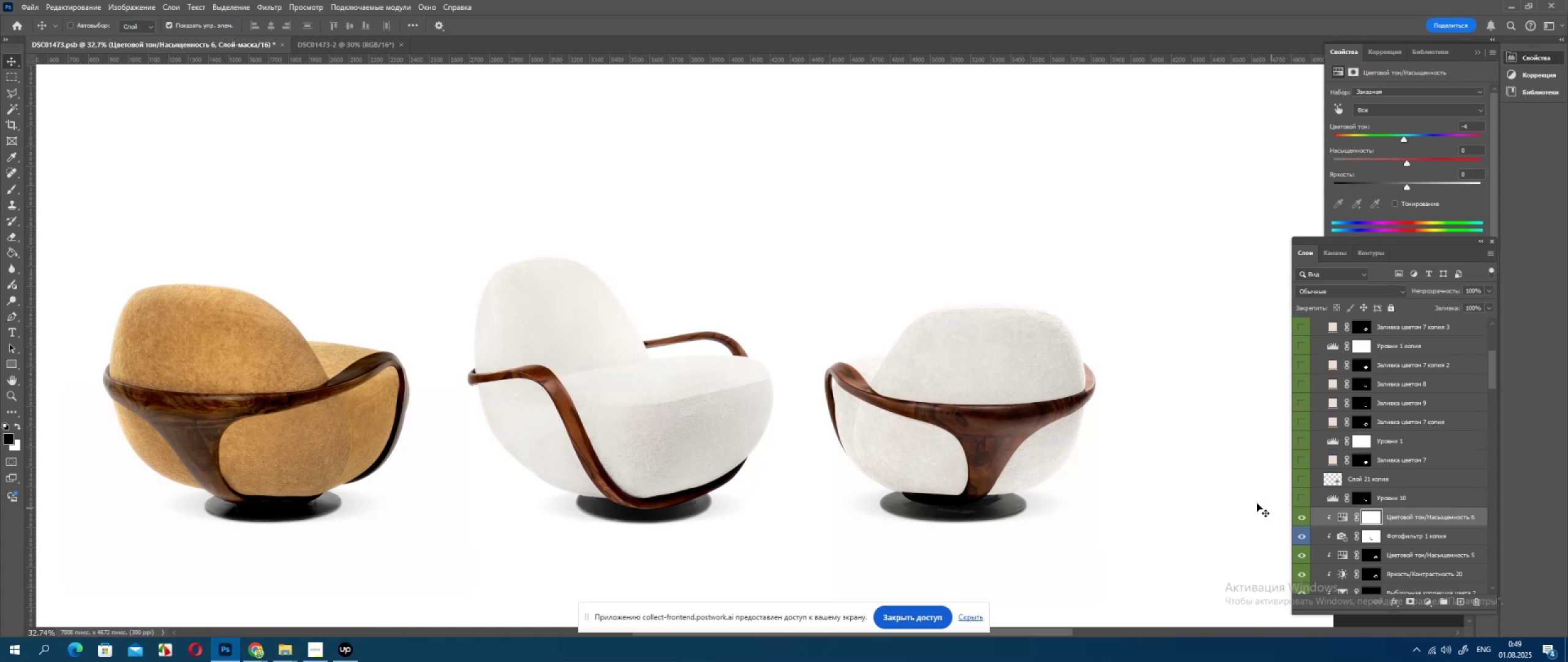 
hold_key(key=AltLeft, duration=0.34)
scroll: coordinate [1207, 489], scroll_direction: down, amount: 3.0
 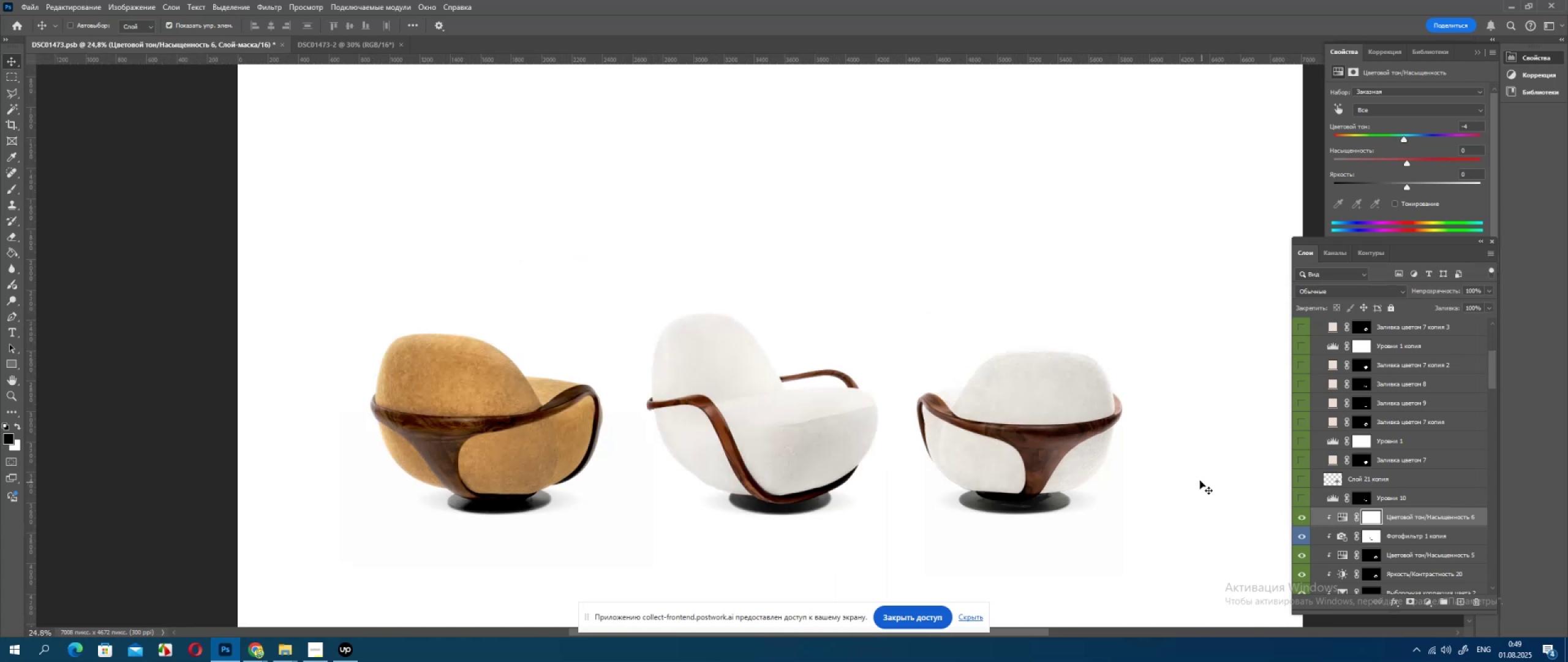 
key(Alt+AltLeft)
 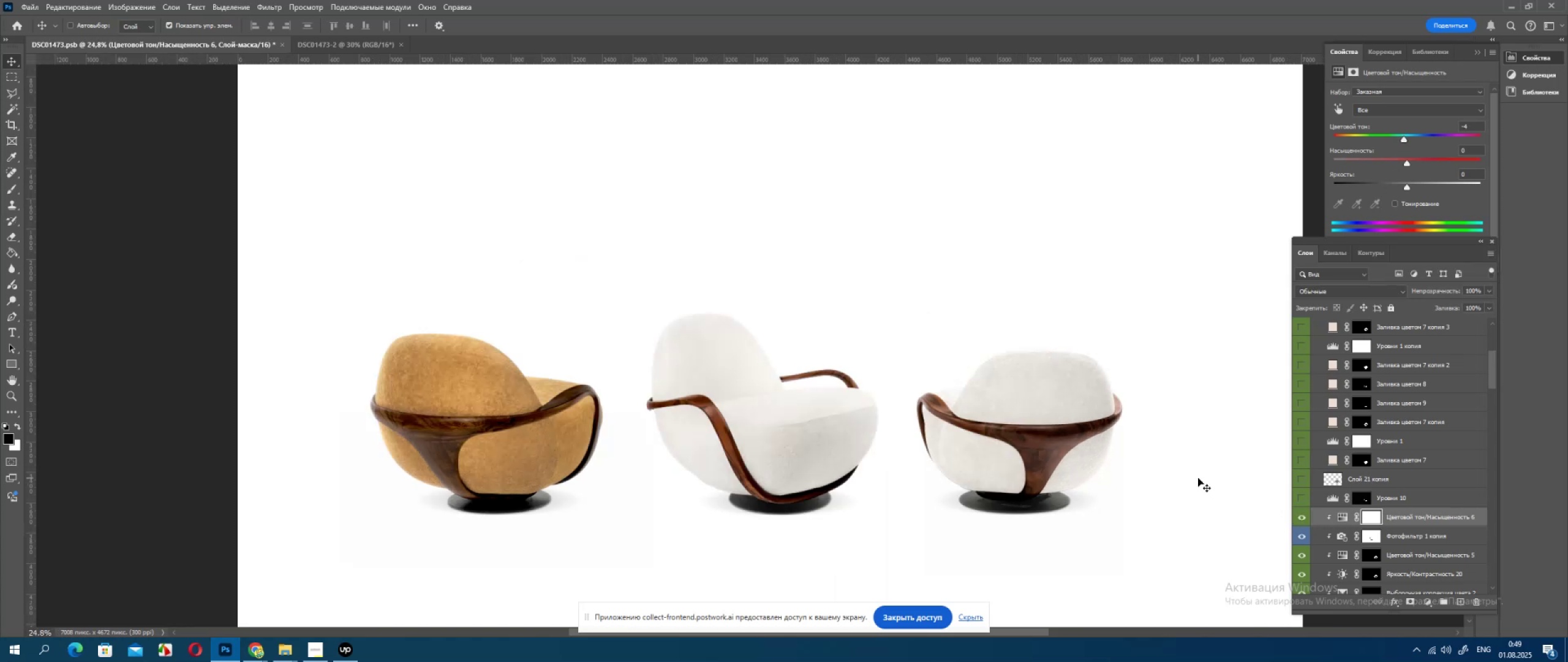 
scroll: coordinate [1198, 478], scroll_direction: down, amount: 2.0
 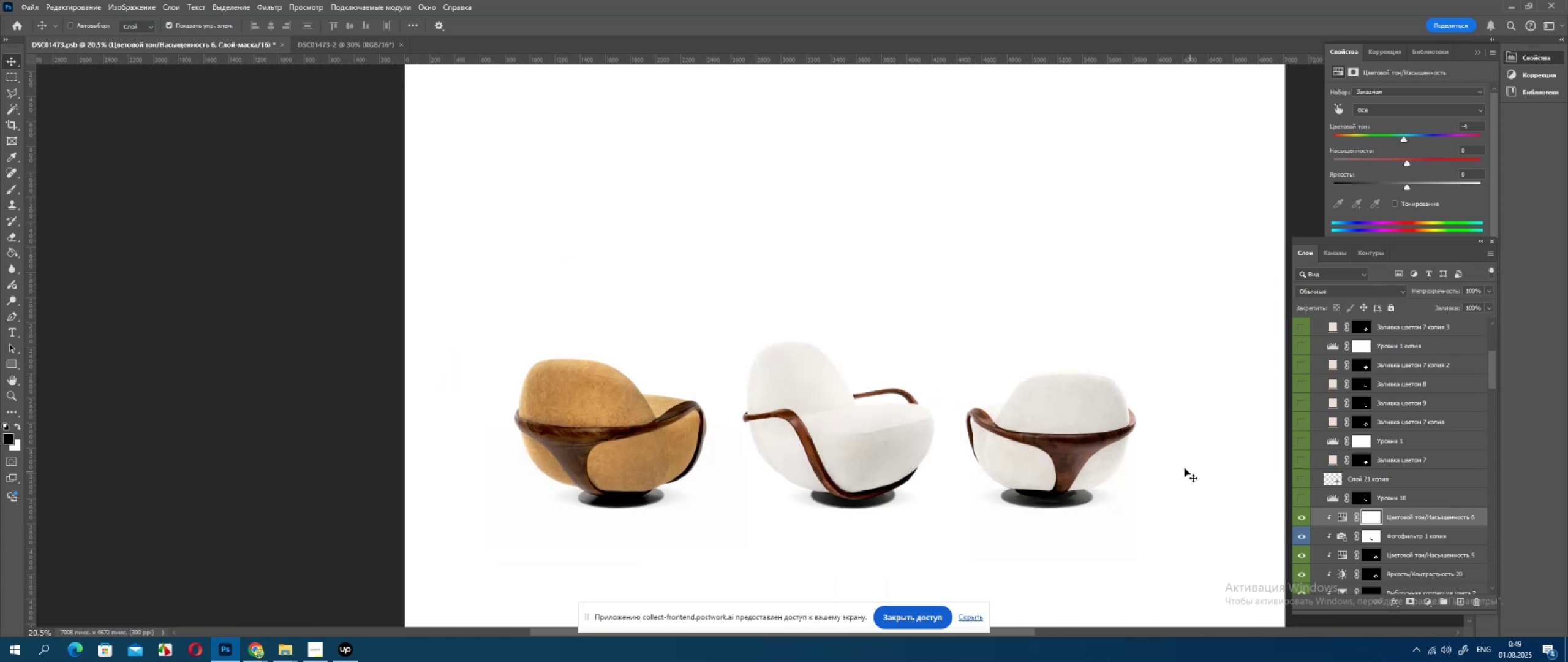 
key(Alt+AltLeft)
 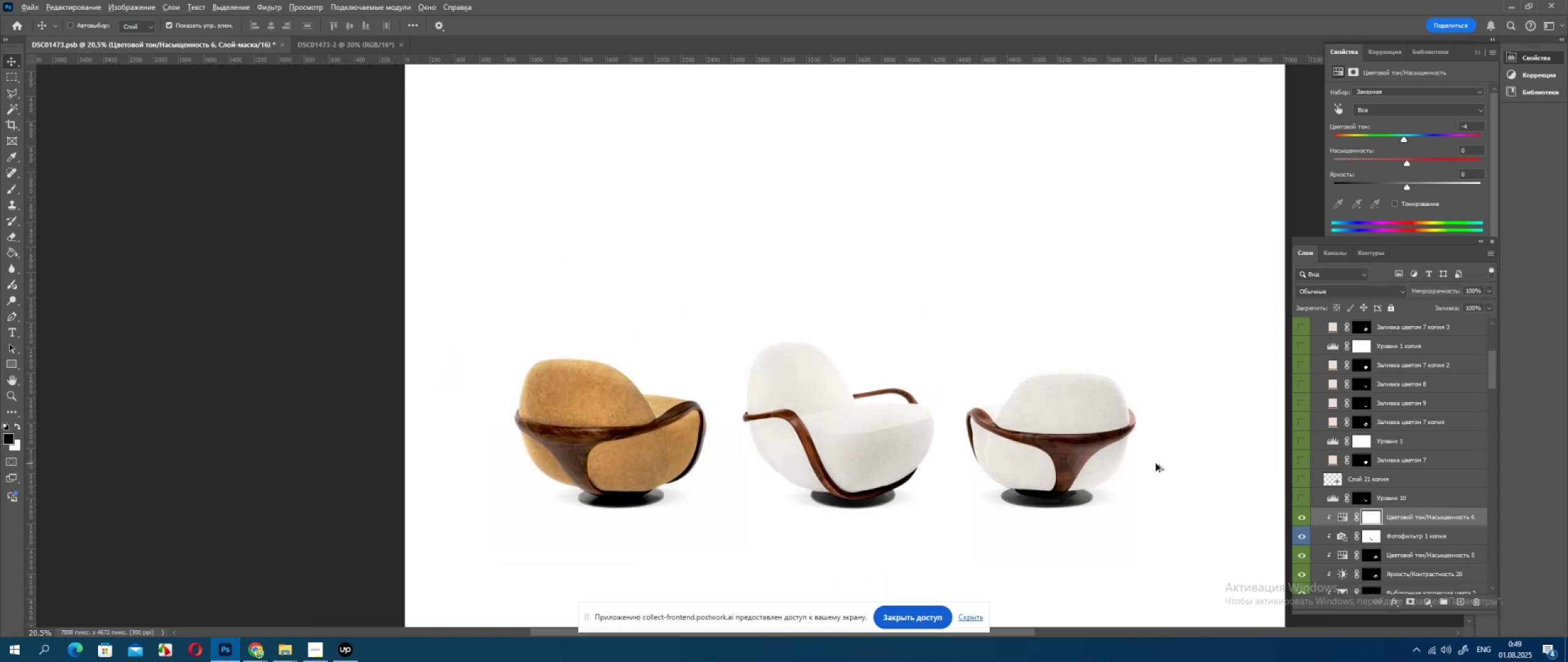 
scroll: coordinate [1155, 463], scroll_direction: up, amount: 2.0
 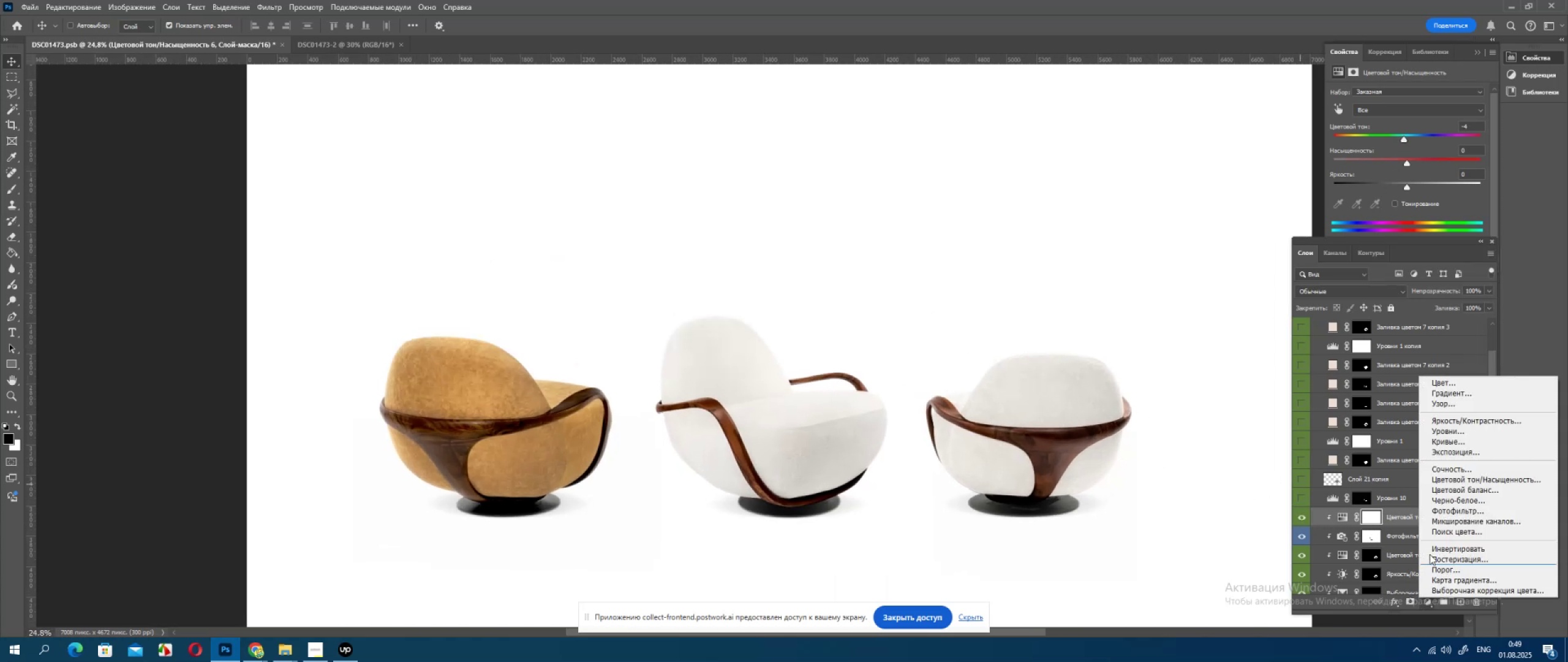 
left_click([1453, 432])
 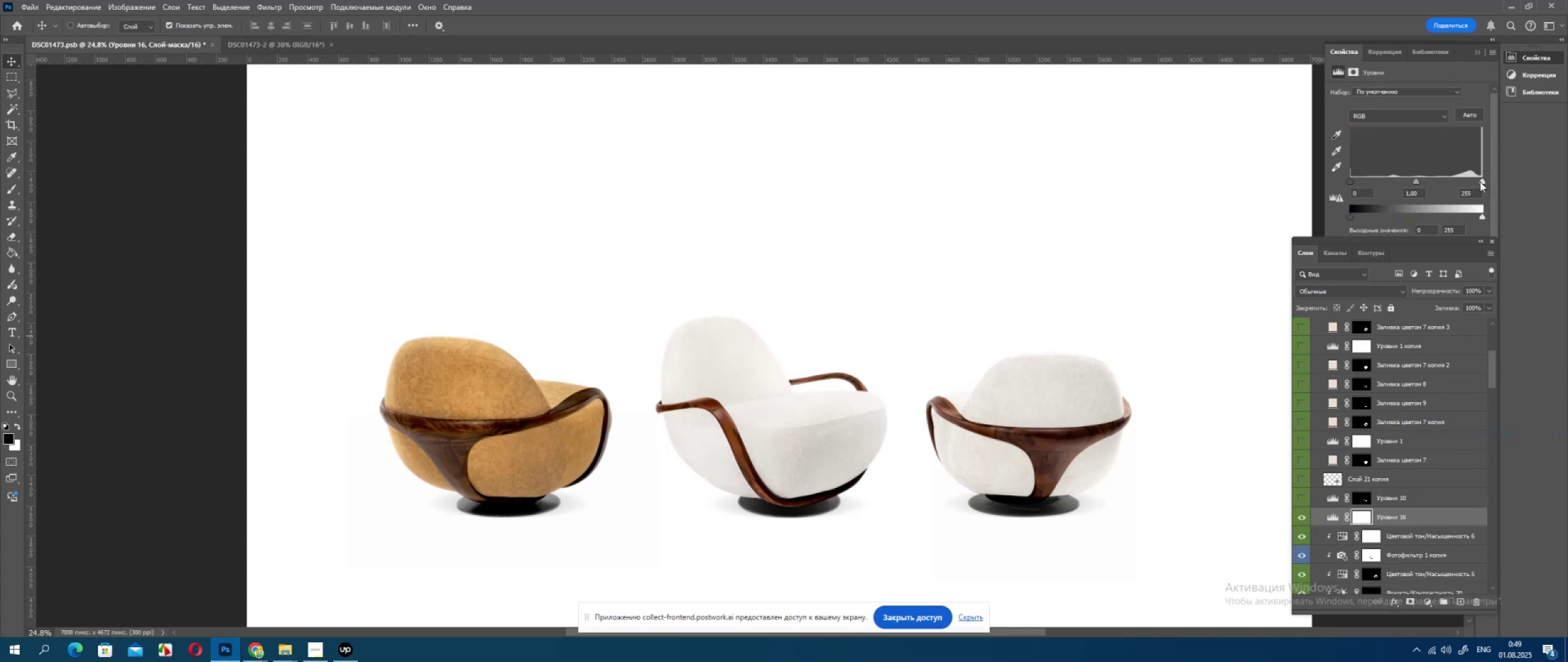 
left_click([1480, 180])
 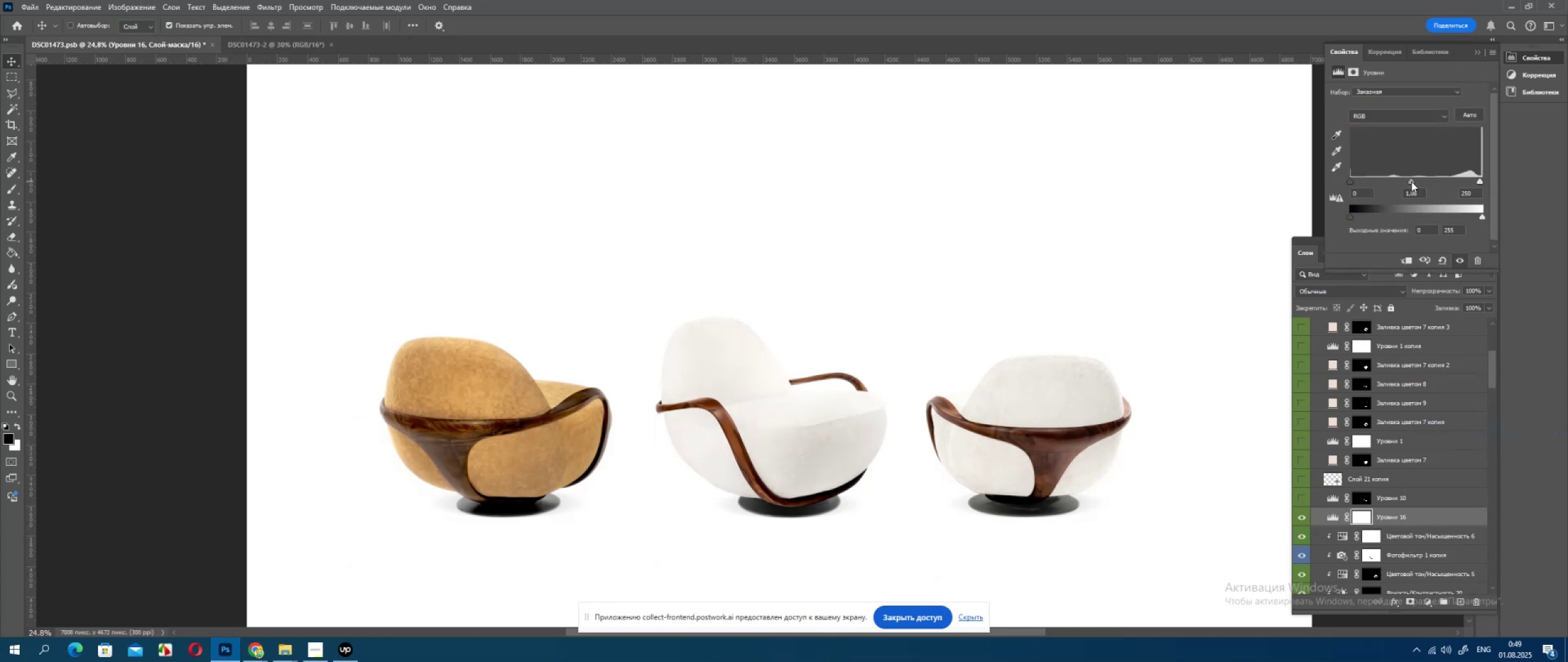 
wait(10.03)
 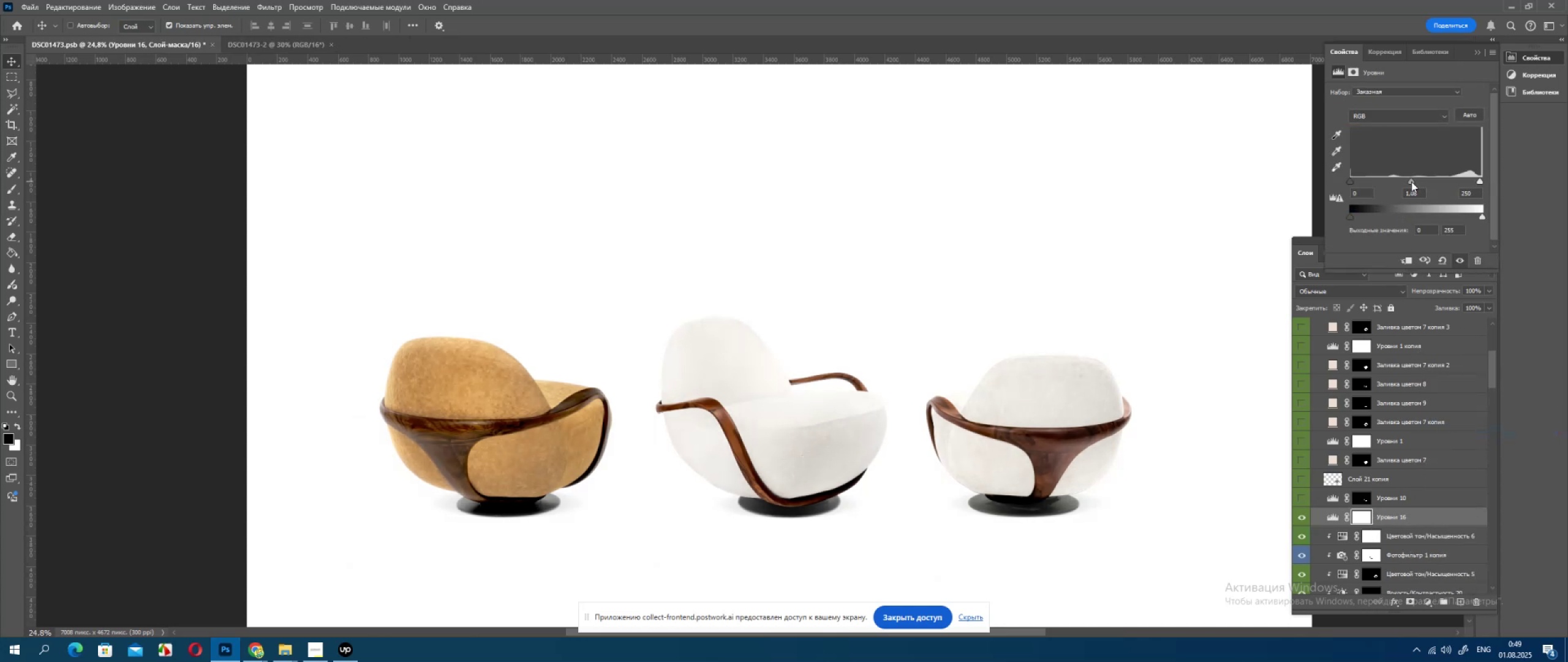 
left_click([336, 658])
 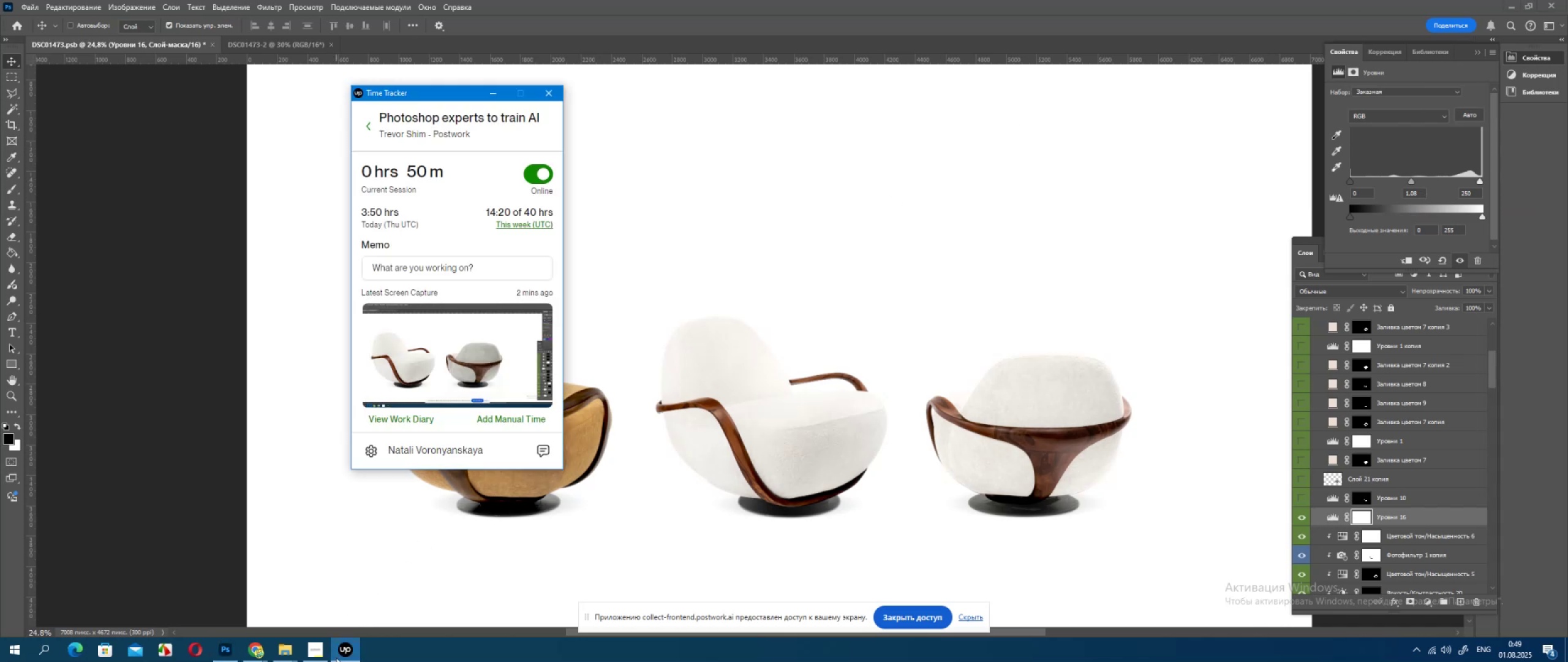 
left_click([336, 658])
 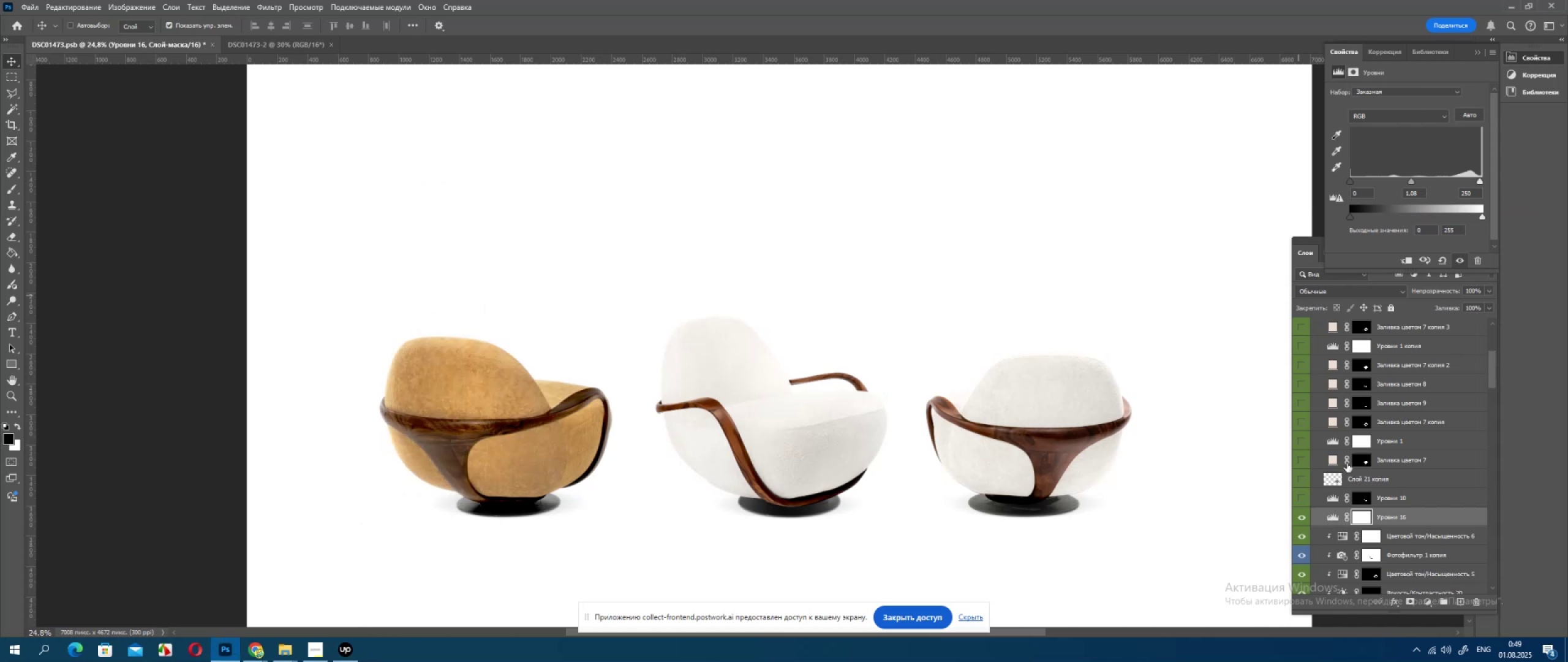 
left_click([1307, 518])
 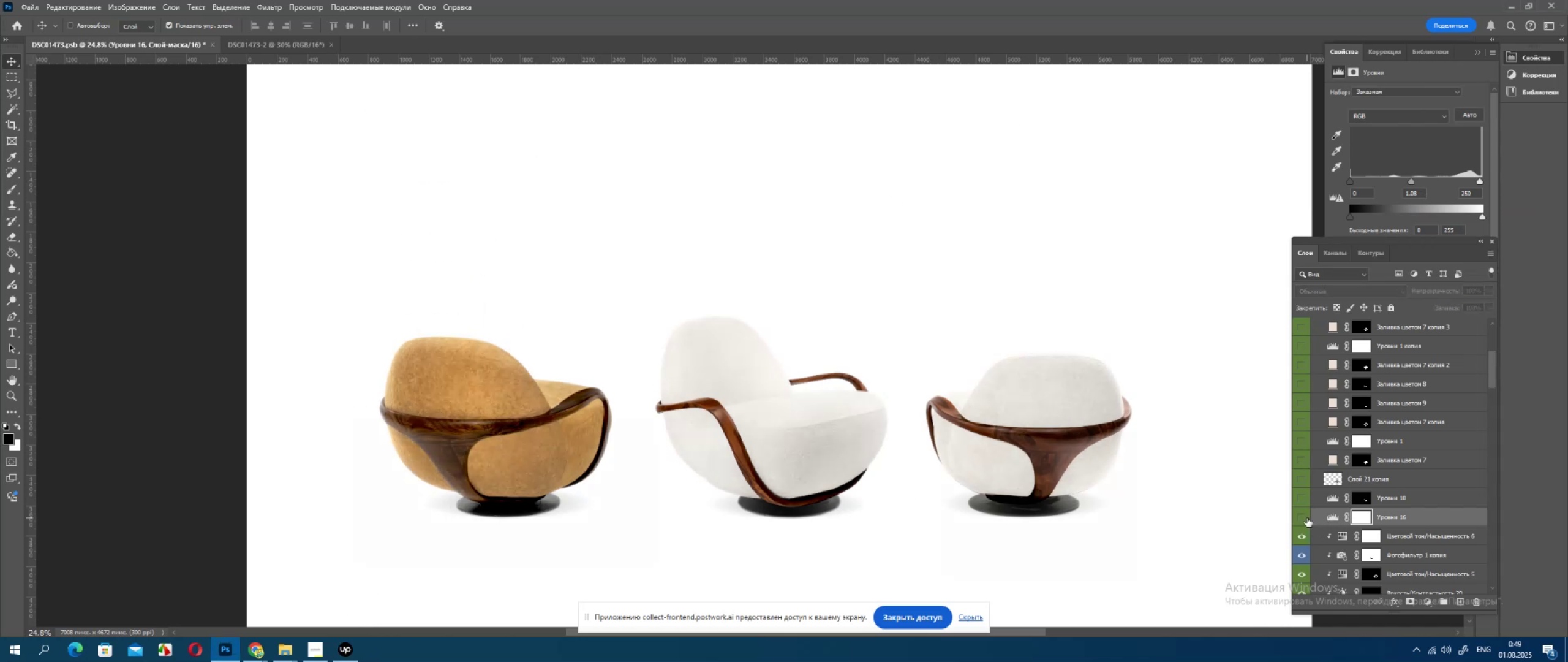 
left_click([1307, 518])
 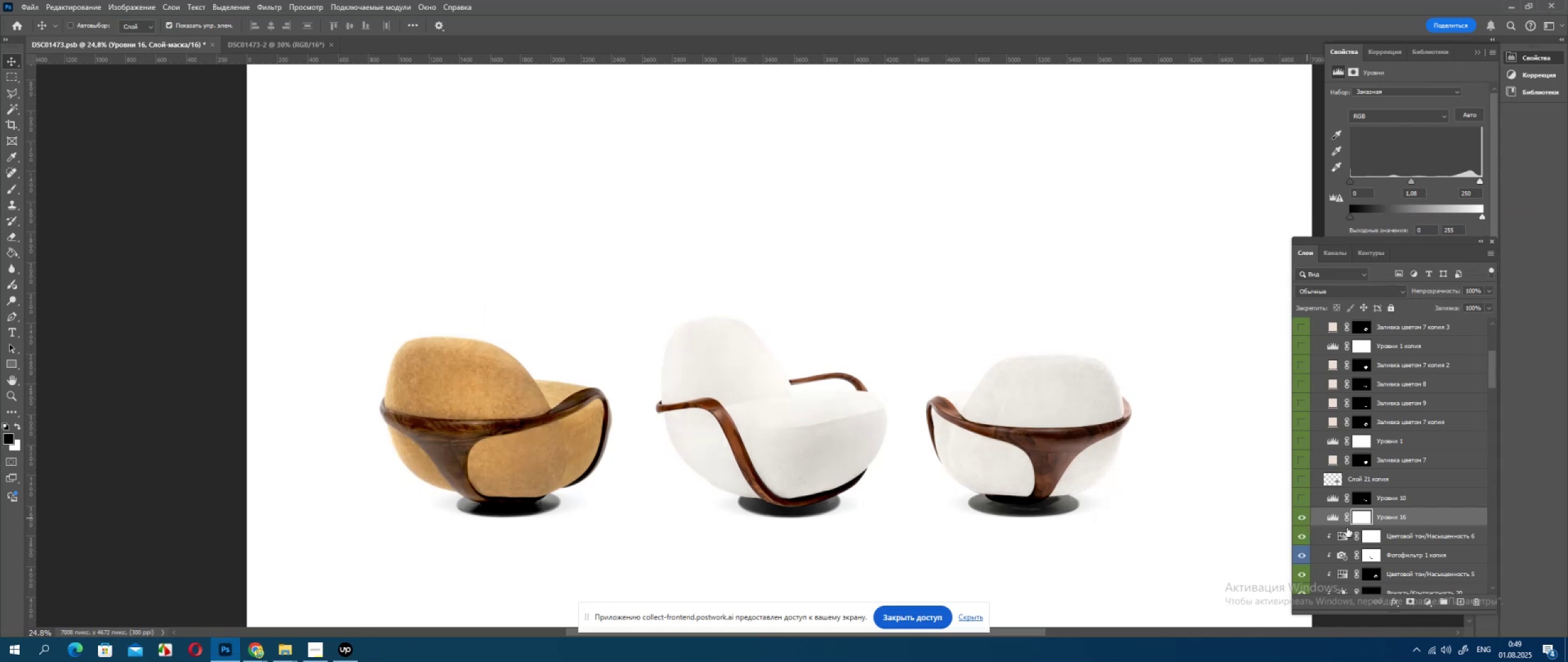 
hold_key(key=AltLeft, duration=0.65)
left_click([1339, 527])
 